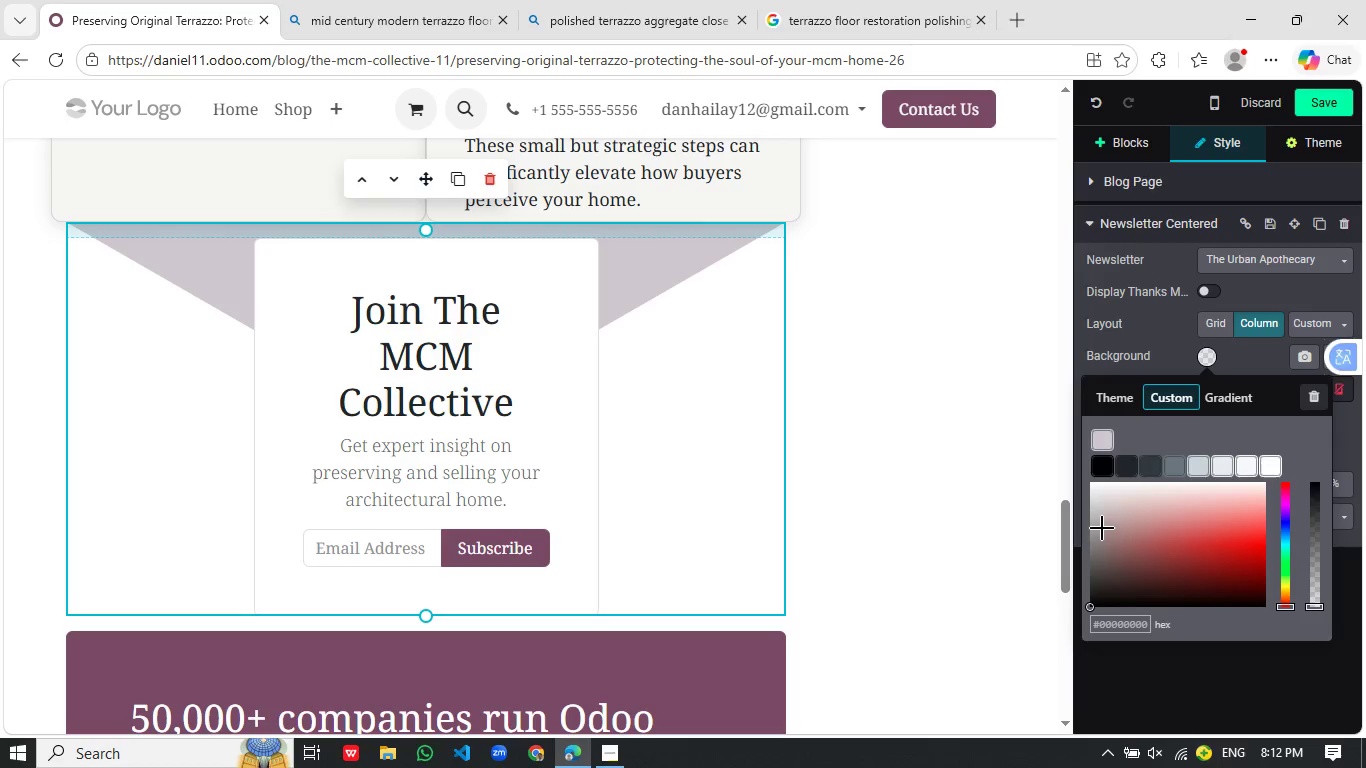 
left_click([1102, 528])
 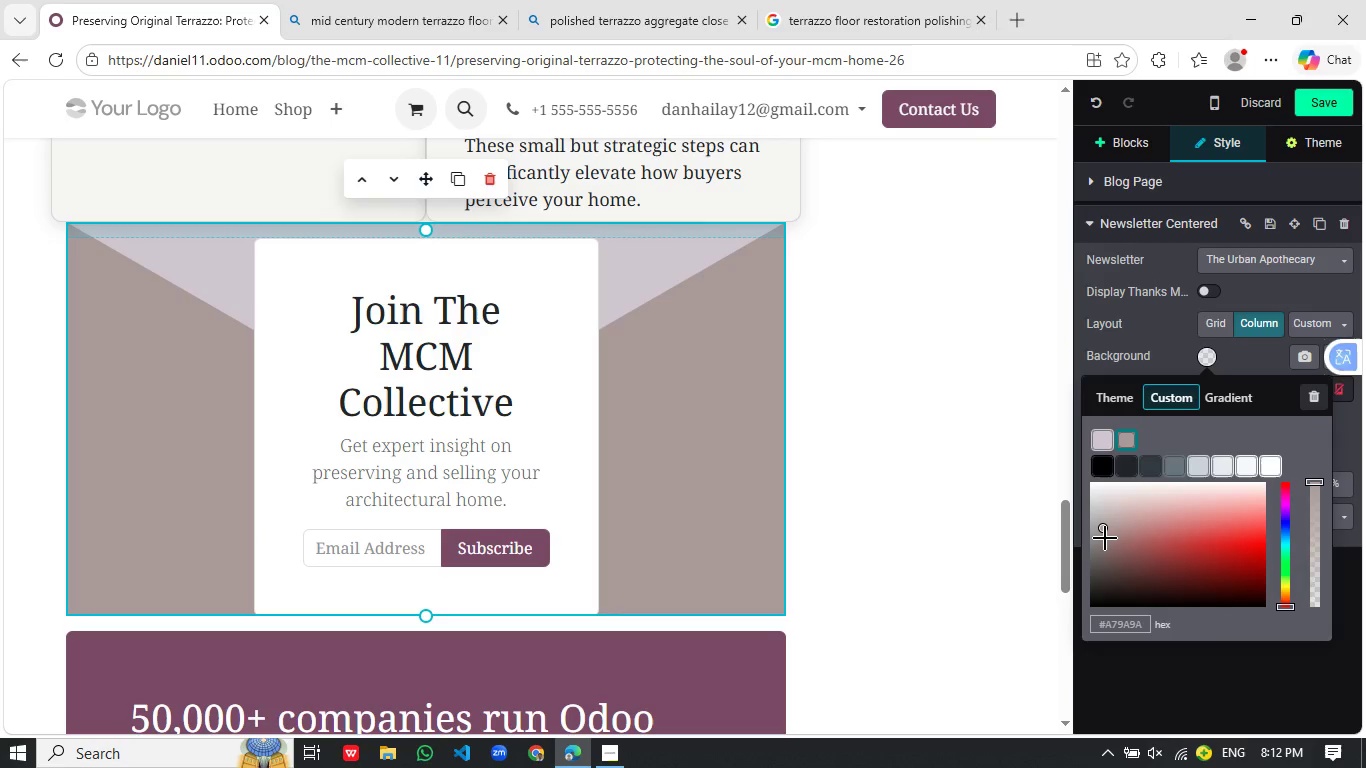 
left_click([1104, 543])
 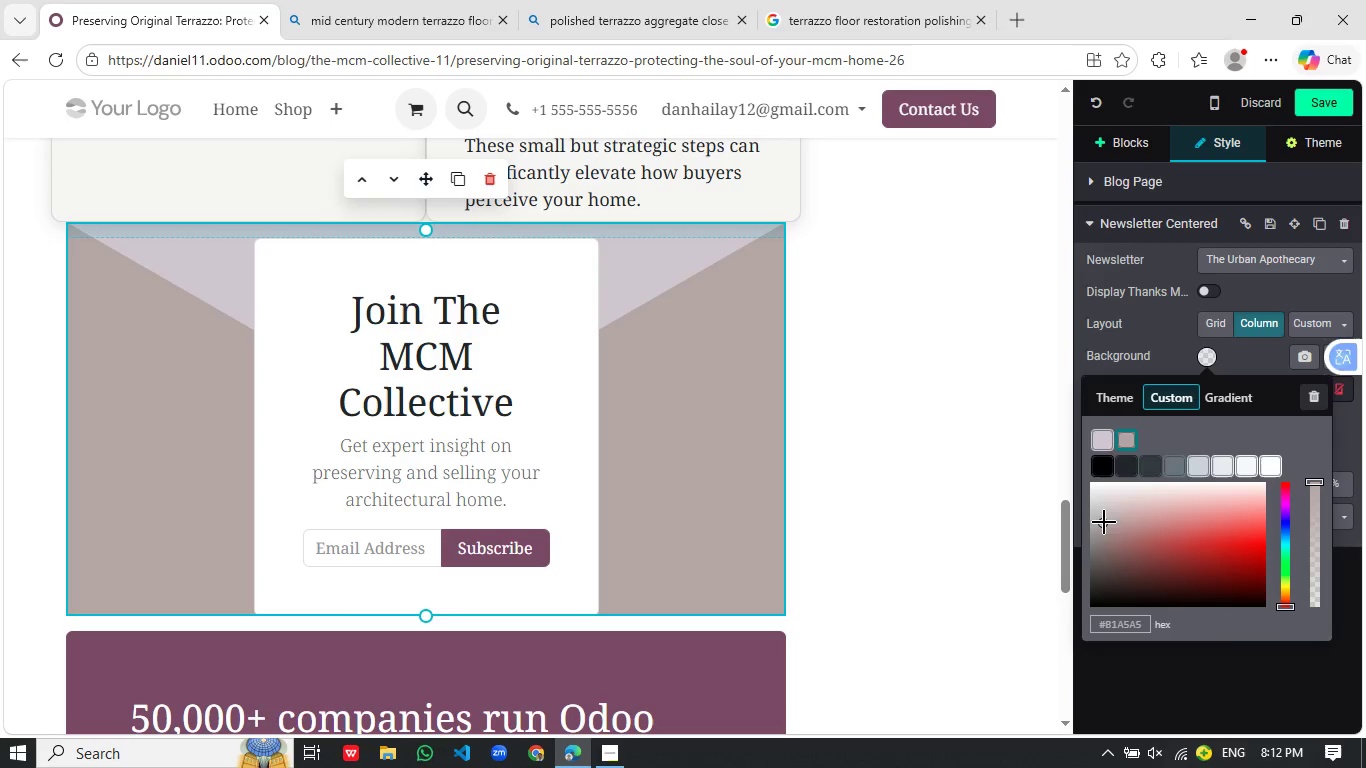 
double_click([1108, 518])
 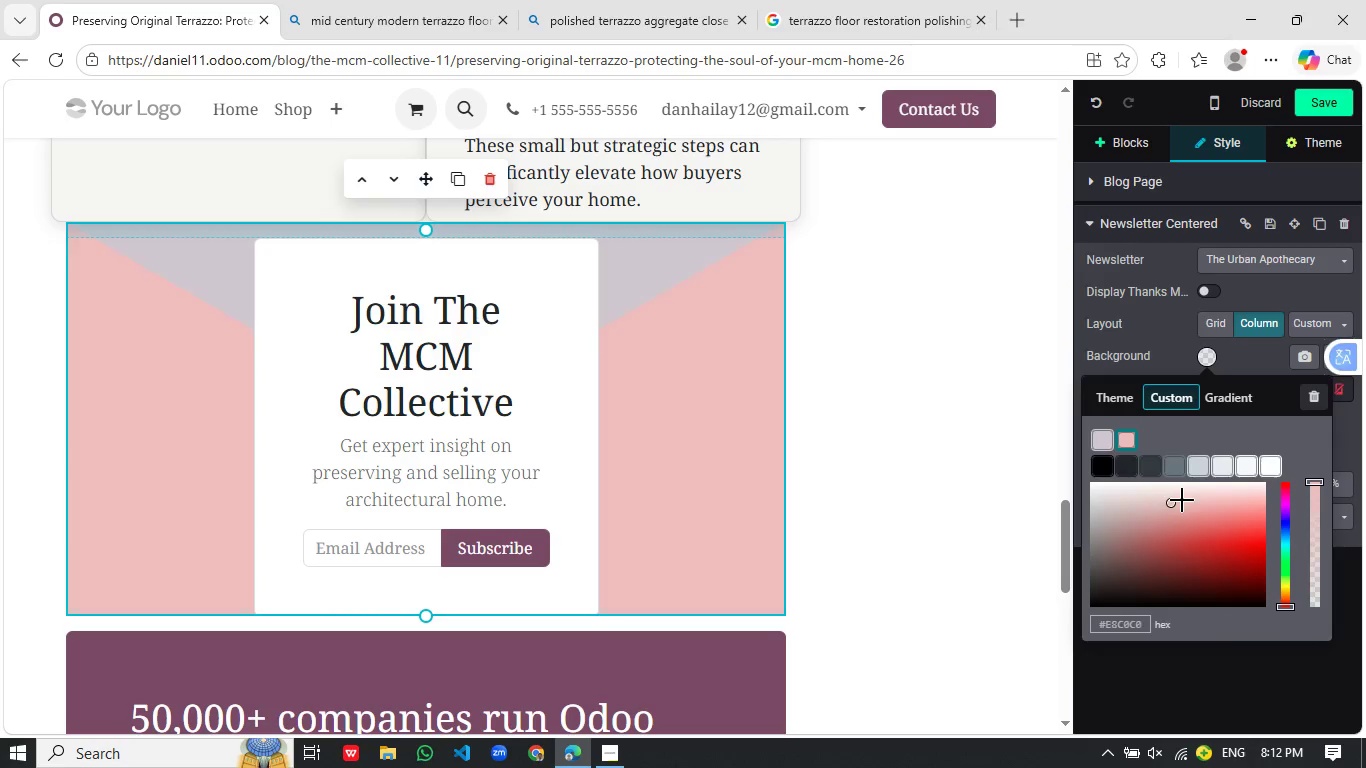 
triple_click([1199, 495])
 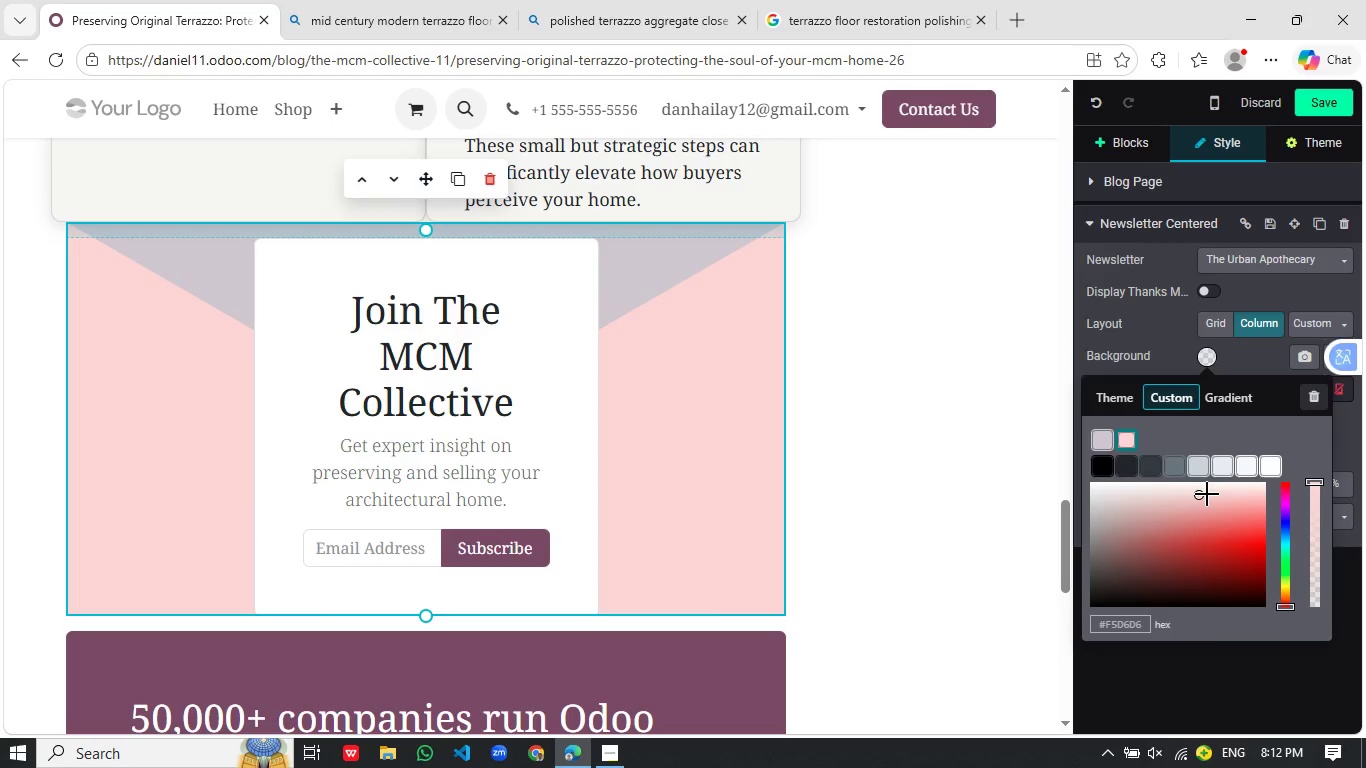 
triple_click([1207, 494])
 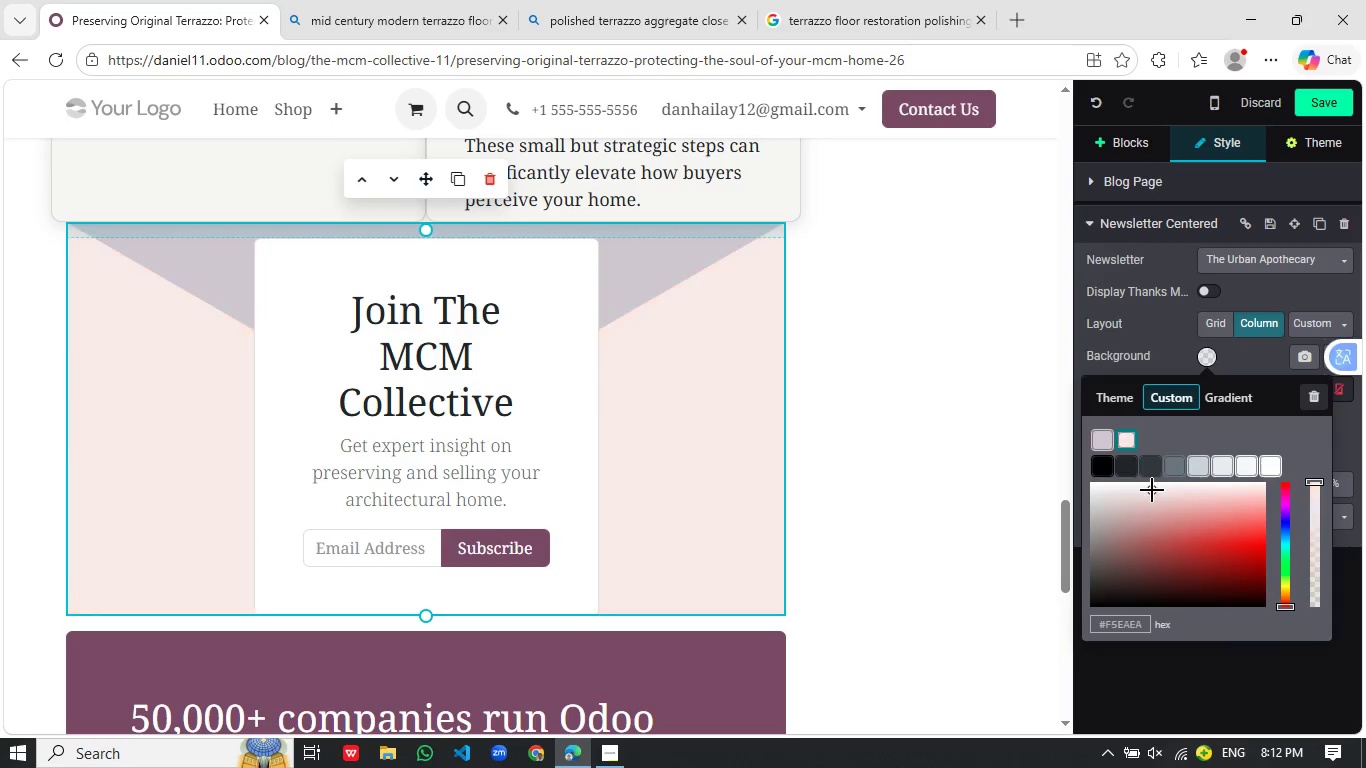 
left_click_drag(start_coordinate=[1152, 490], to_coordinate=[1147, 490])
 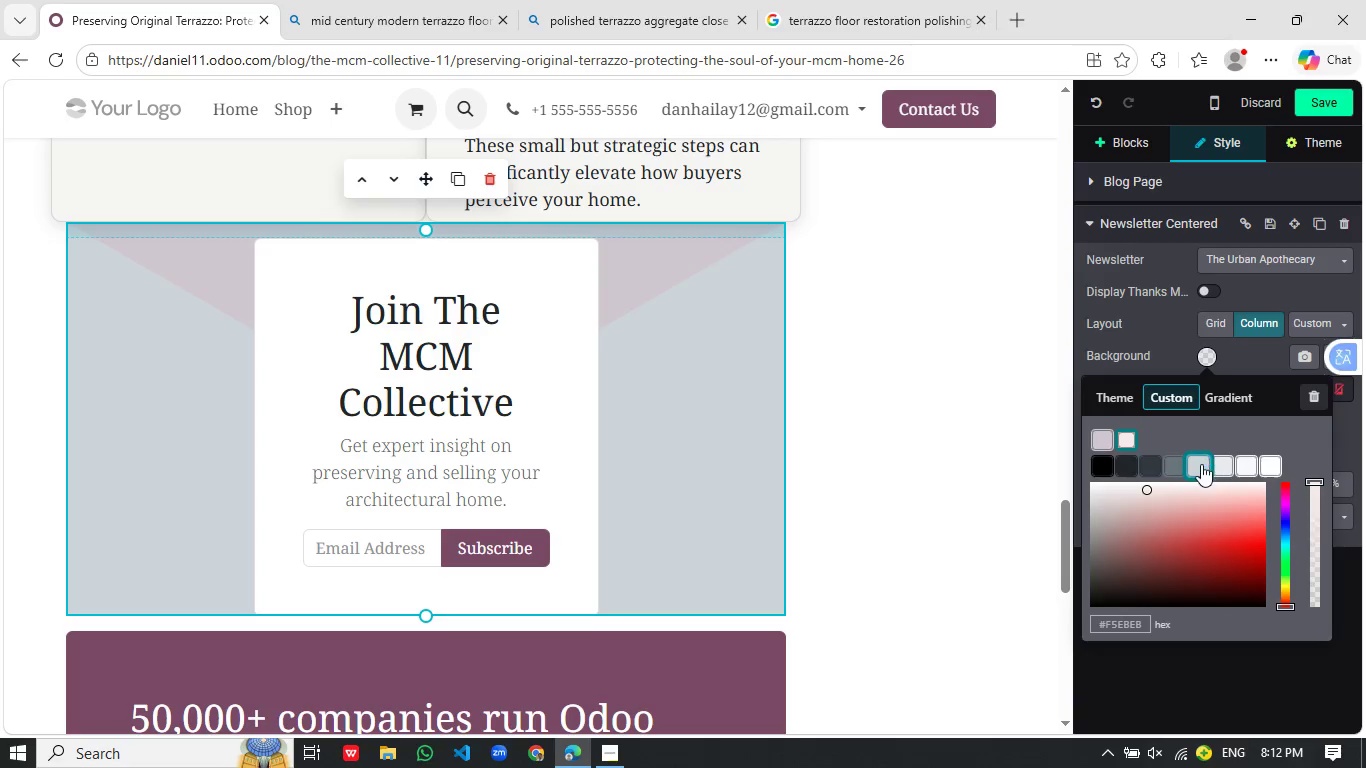 
left_click([1200, 465])
 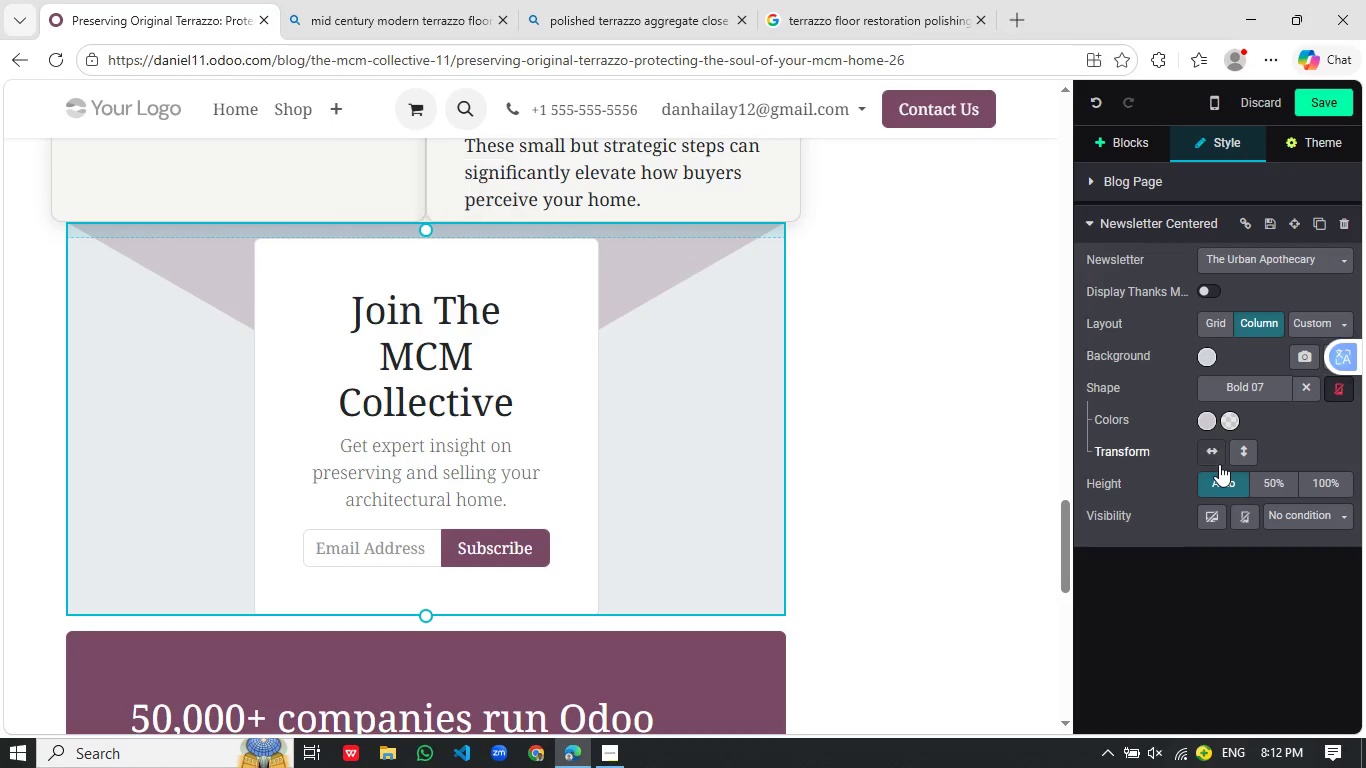 
left_click([1219, 464])
 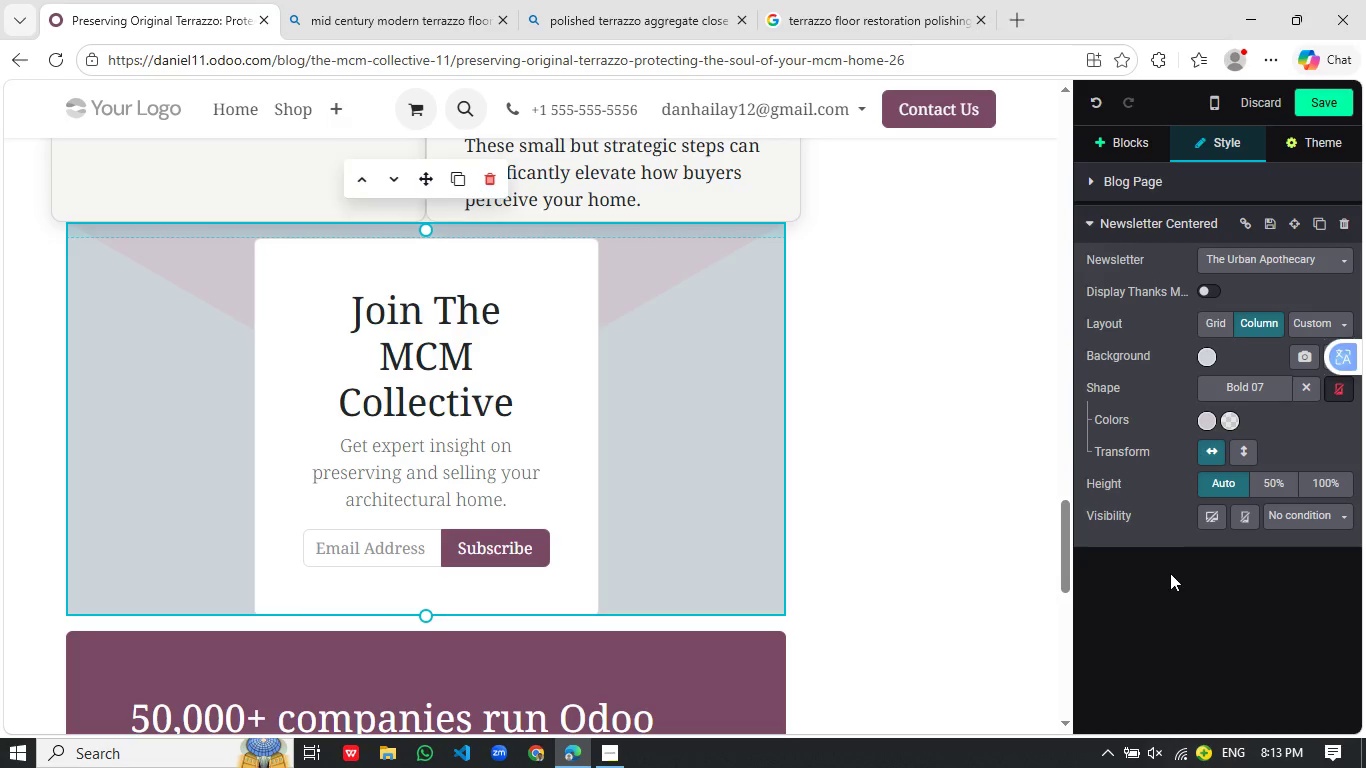 
left_click([1204, 421])
 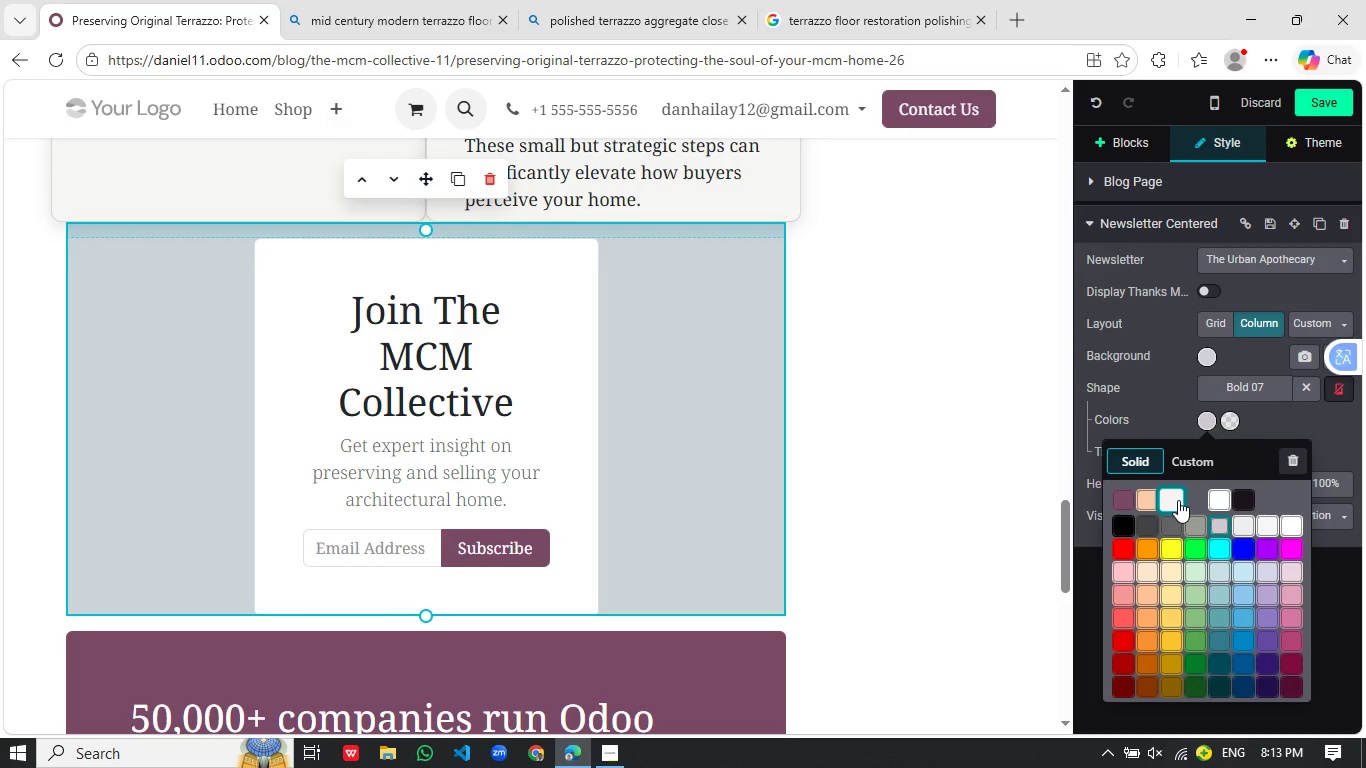 
wait(6.94)
 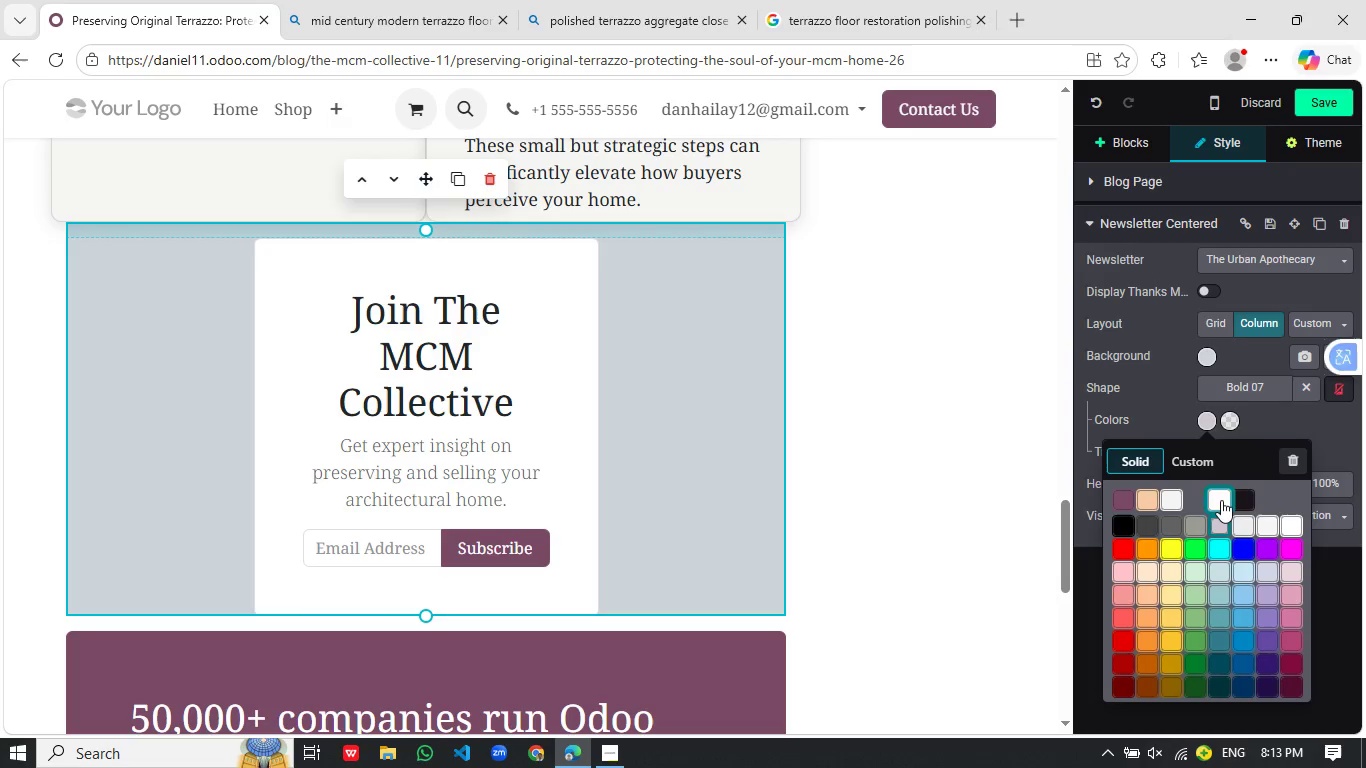 
left_click([739, 413])
 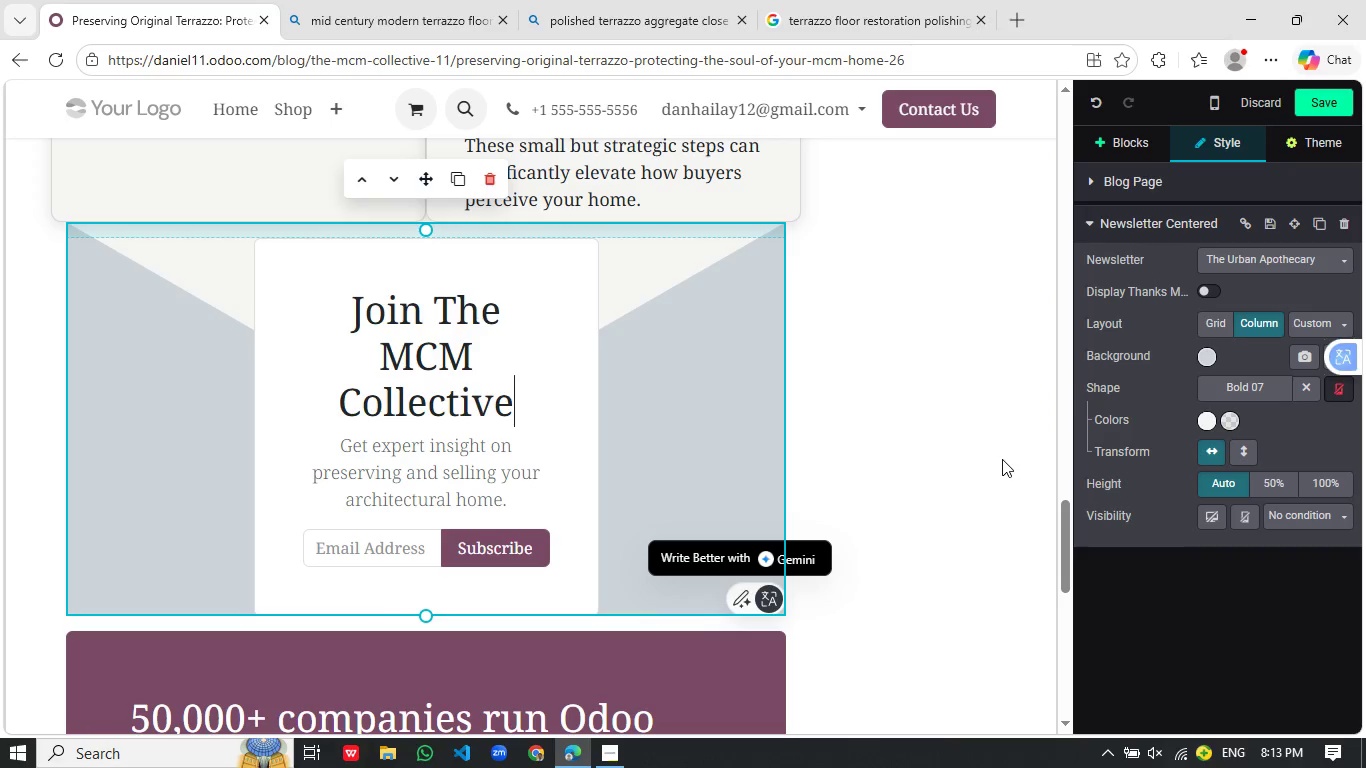 
key(Control+Z)
 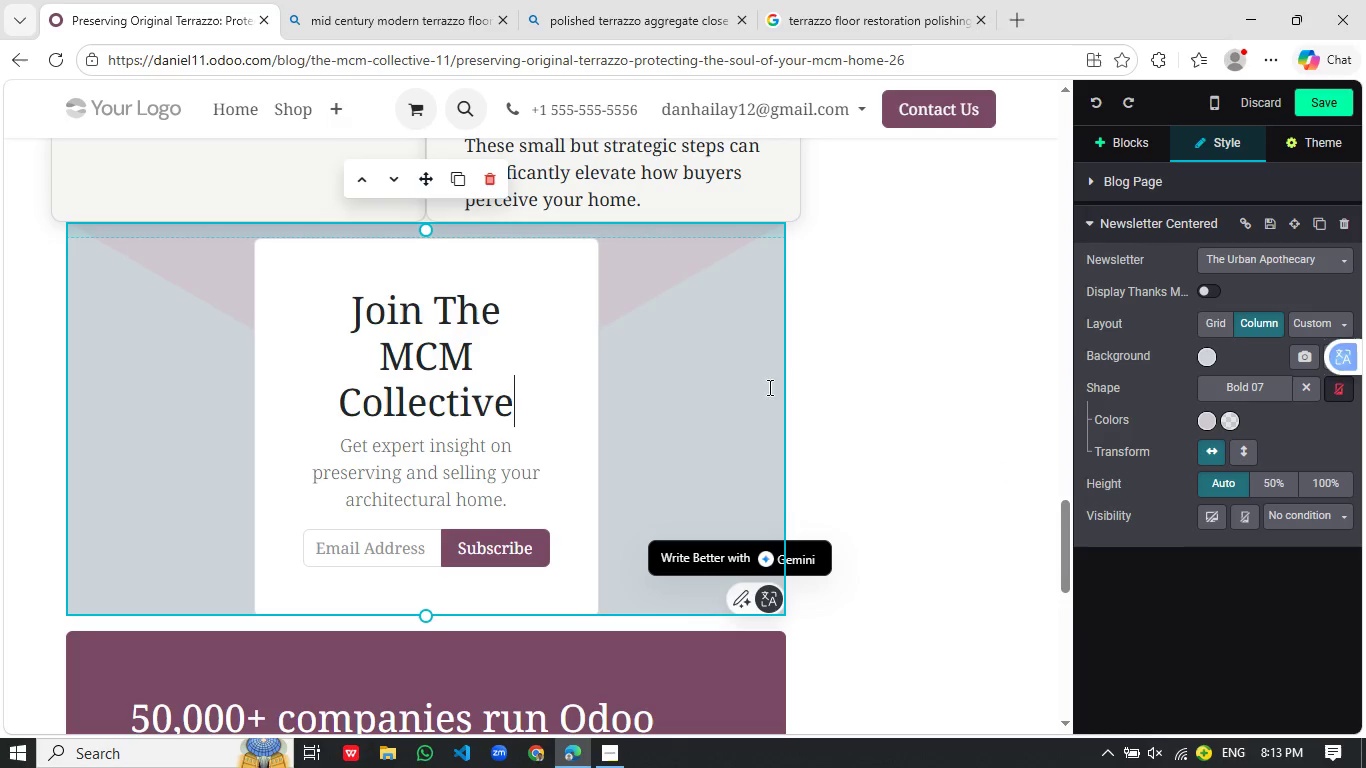 
key(Control+Z)
 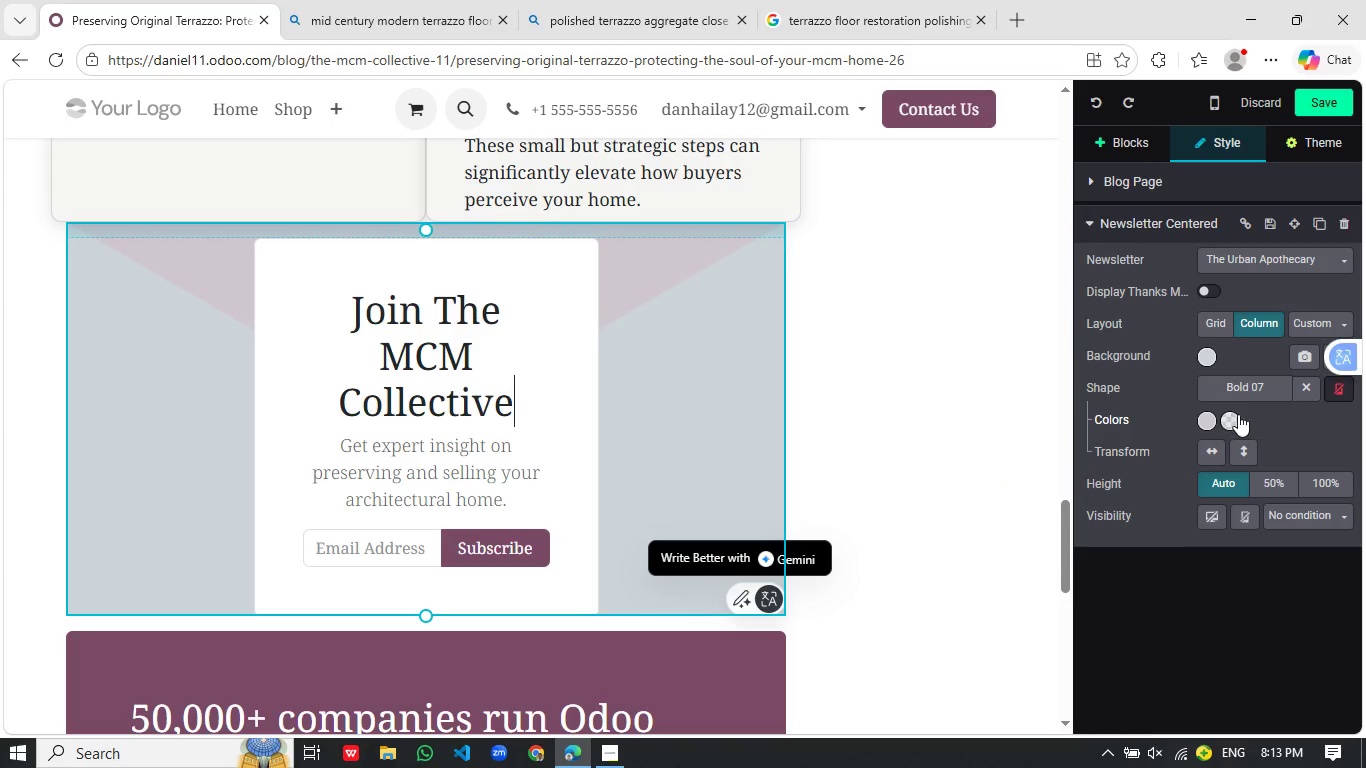 
left_click([1235, 418])
 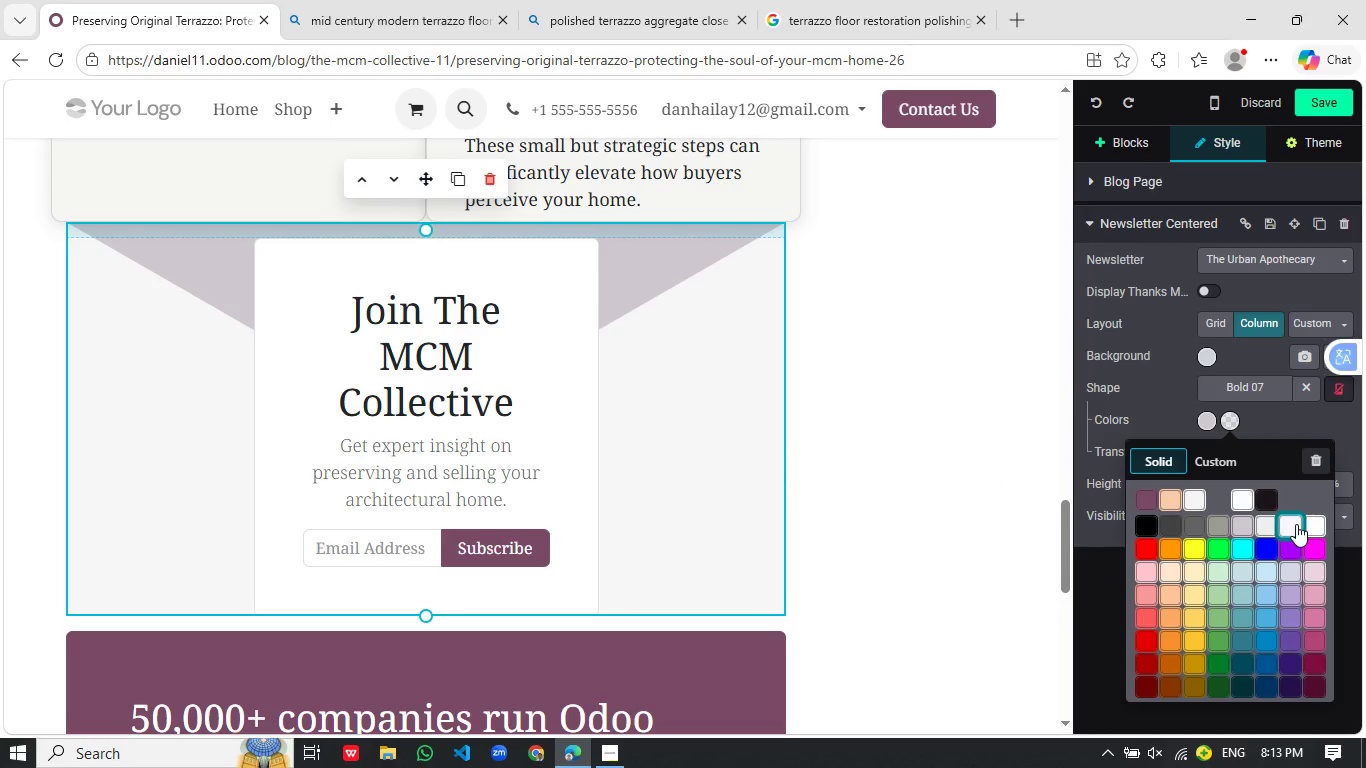 
left_click([1297, 524])
 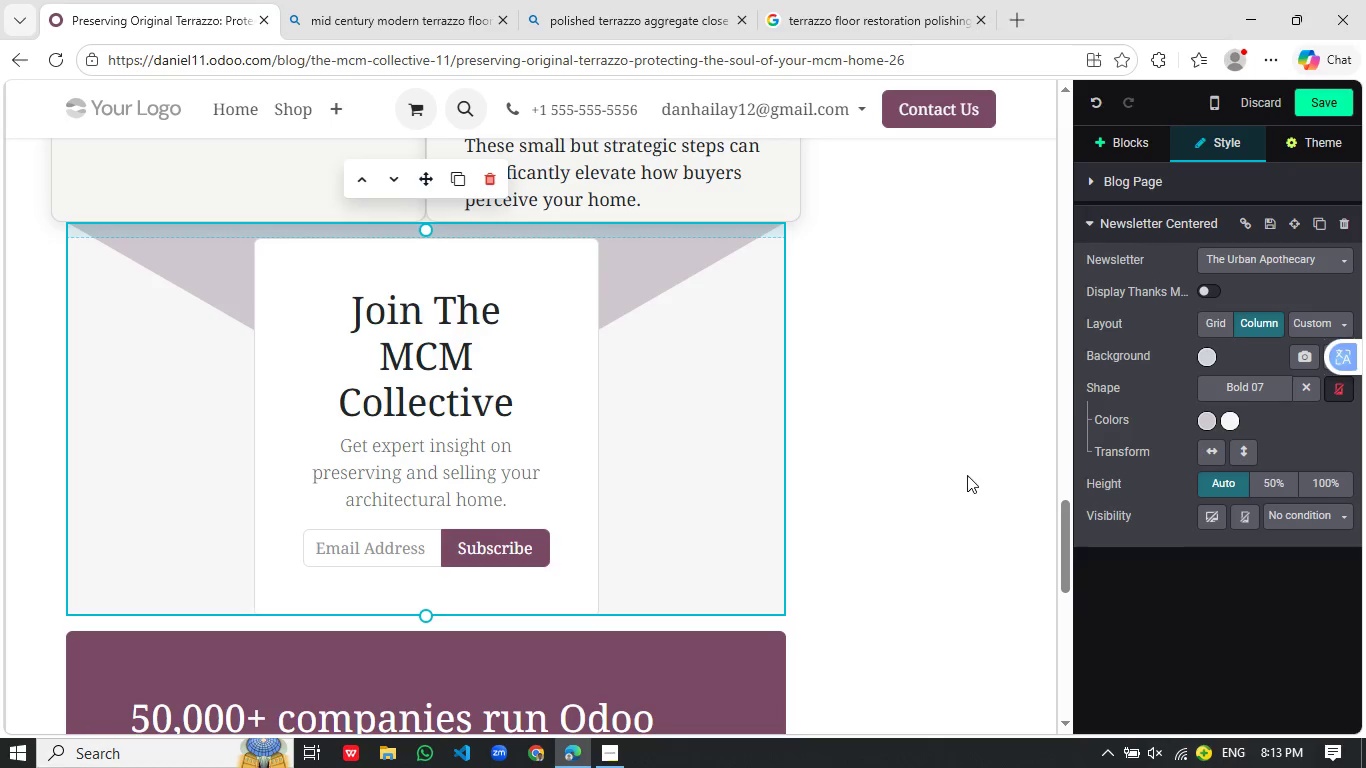 
left_click([969, 475])
 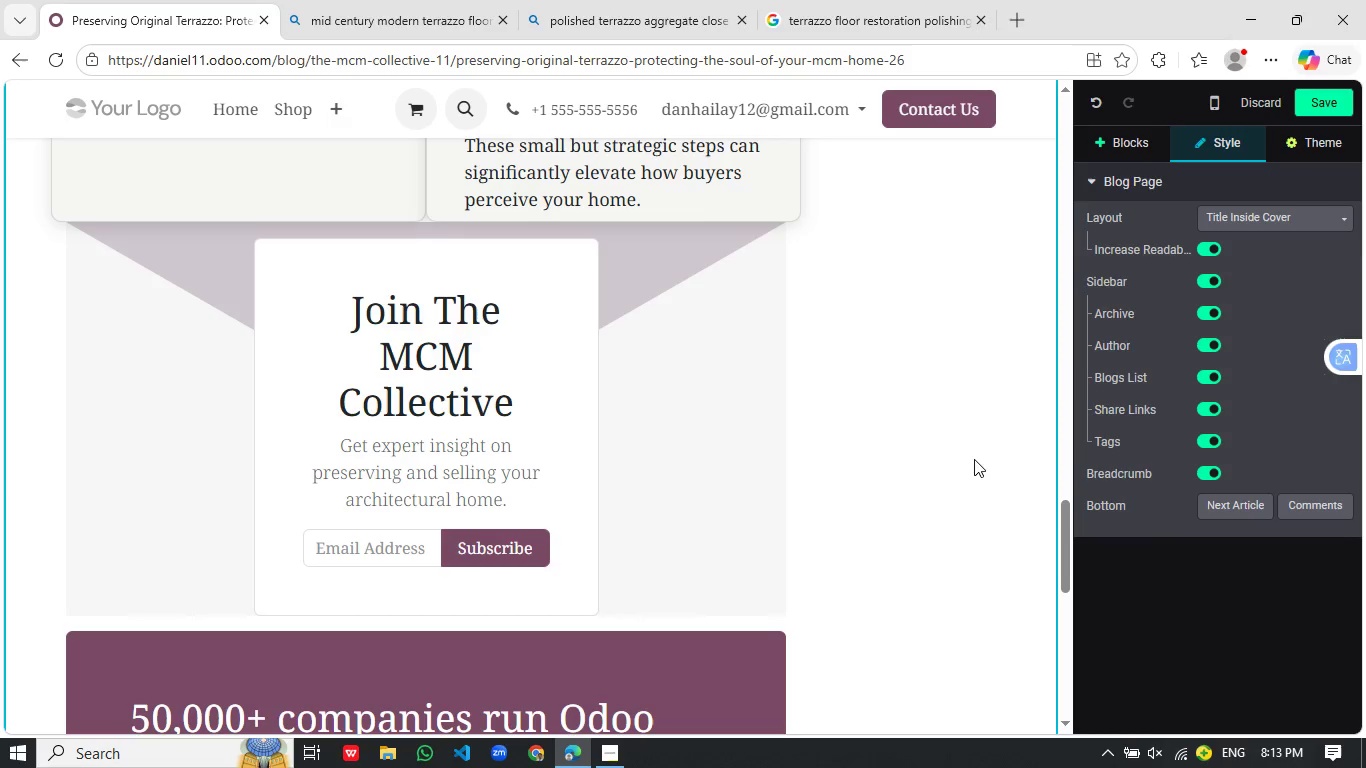 
scroll: coordinate [951, 385], scroll_direction: up, amount: 1.0
 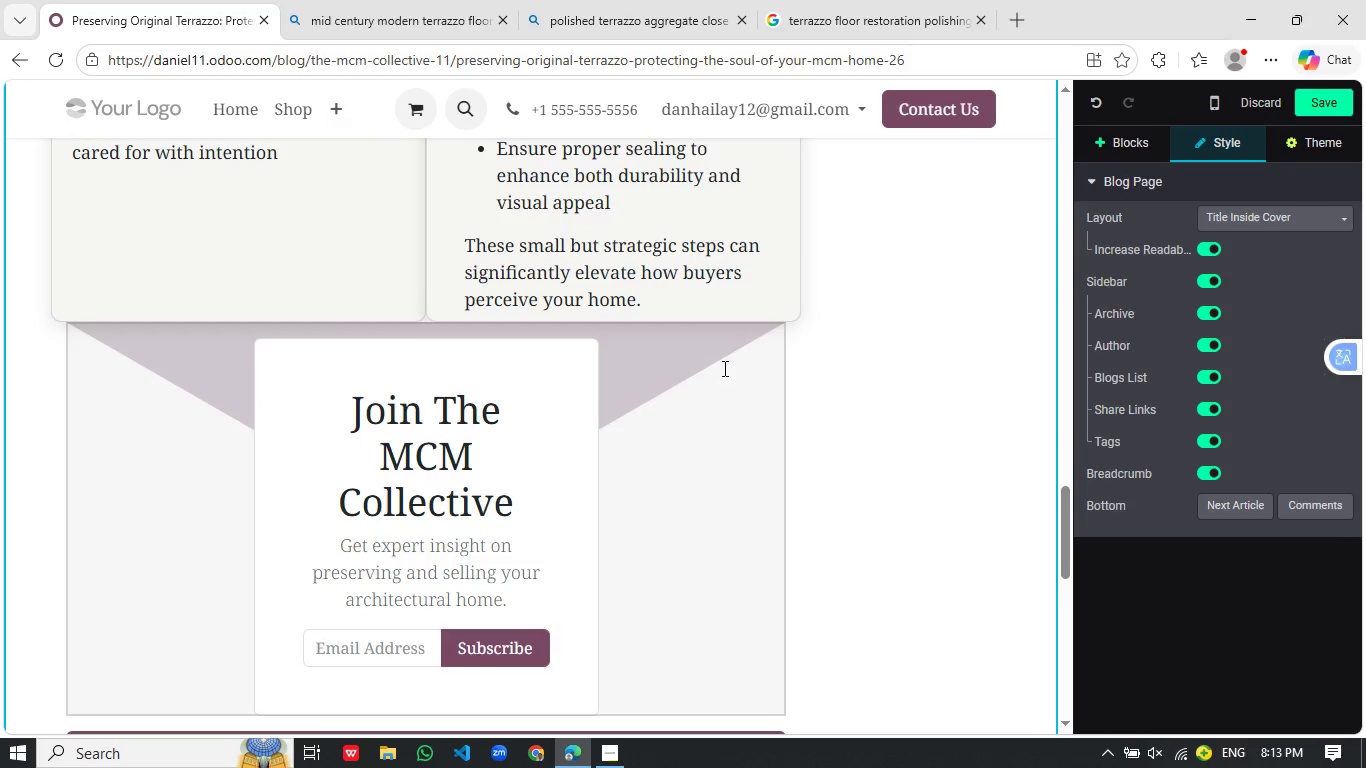 
left_click([666, 555])
 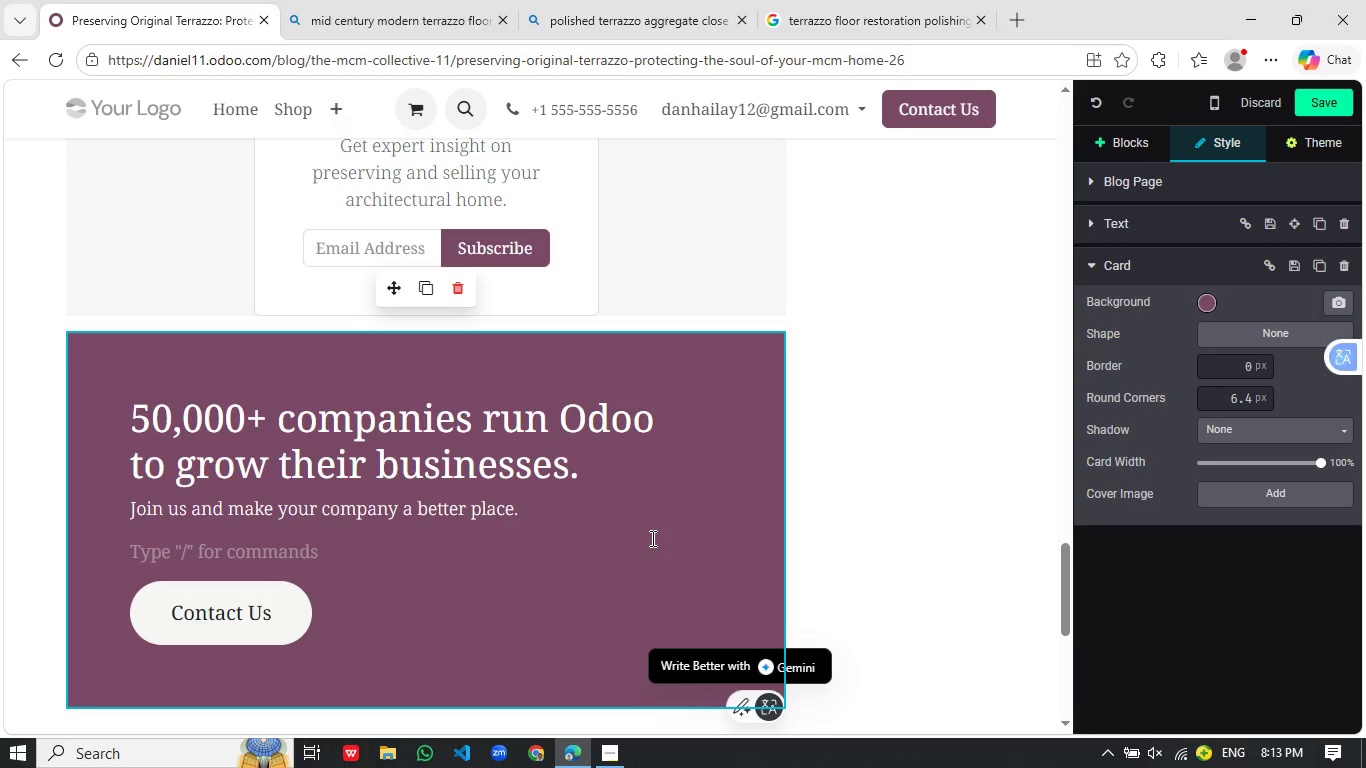 
scroll: coordinate [919, 411], scroll_direction: down, amount: 4.0
 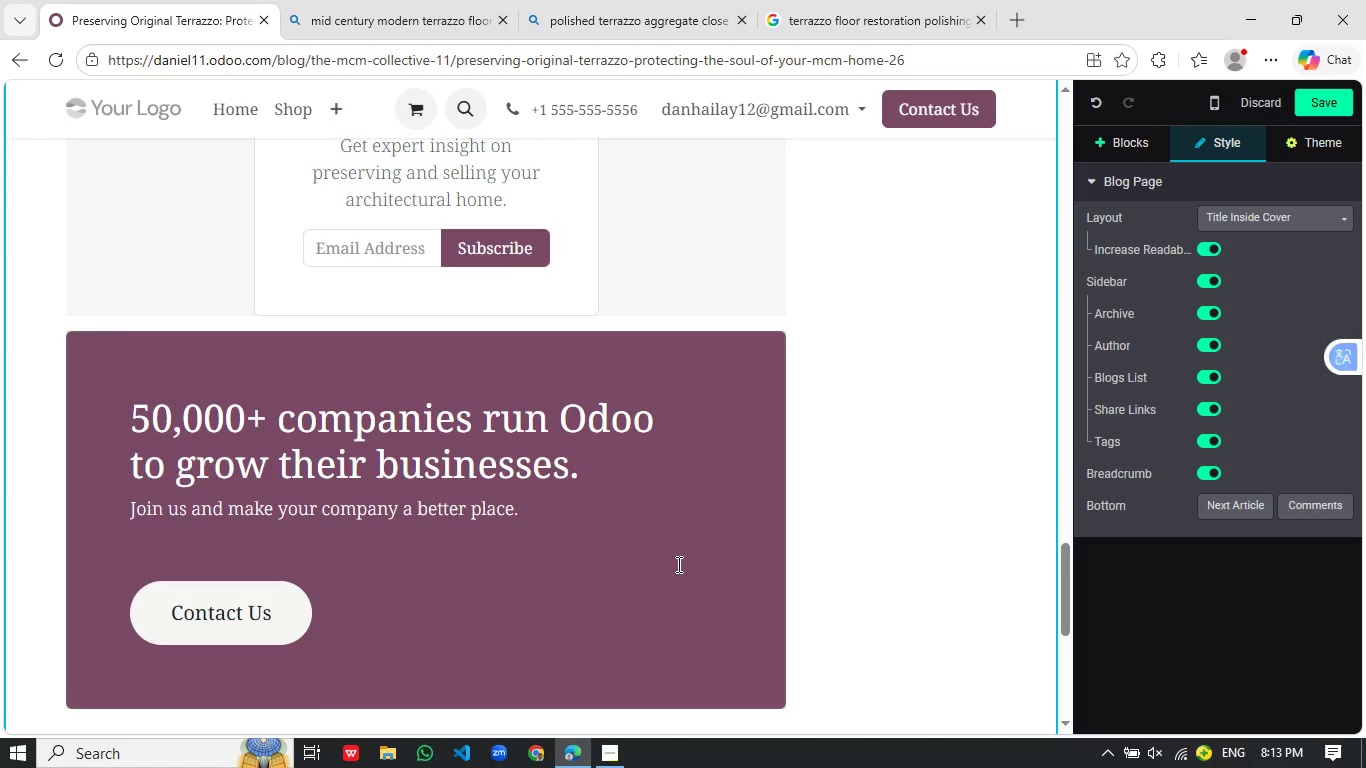 
left_click_drag(start_coordinate=[611, 456], to_coordinate=[97, 399])
 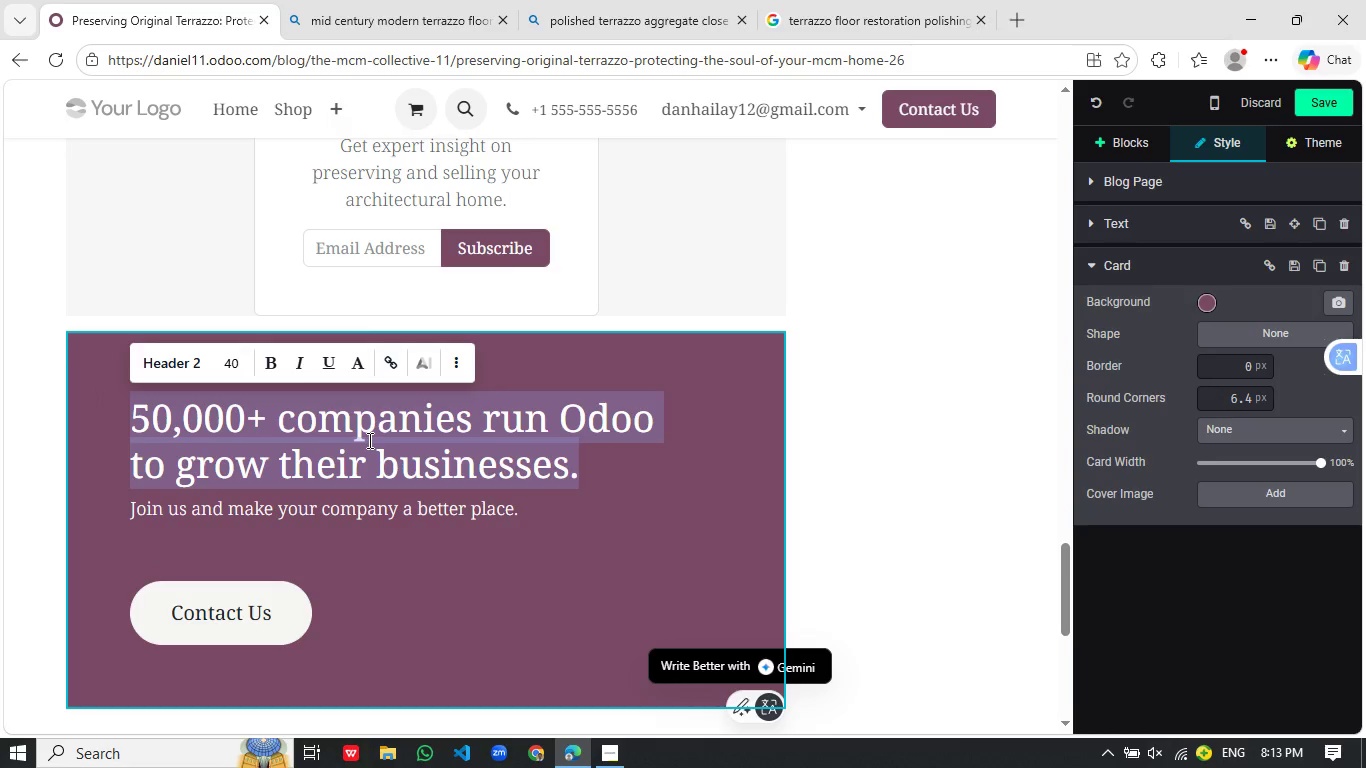 
key(Backspace)
 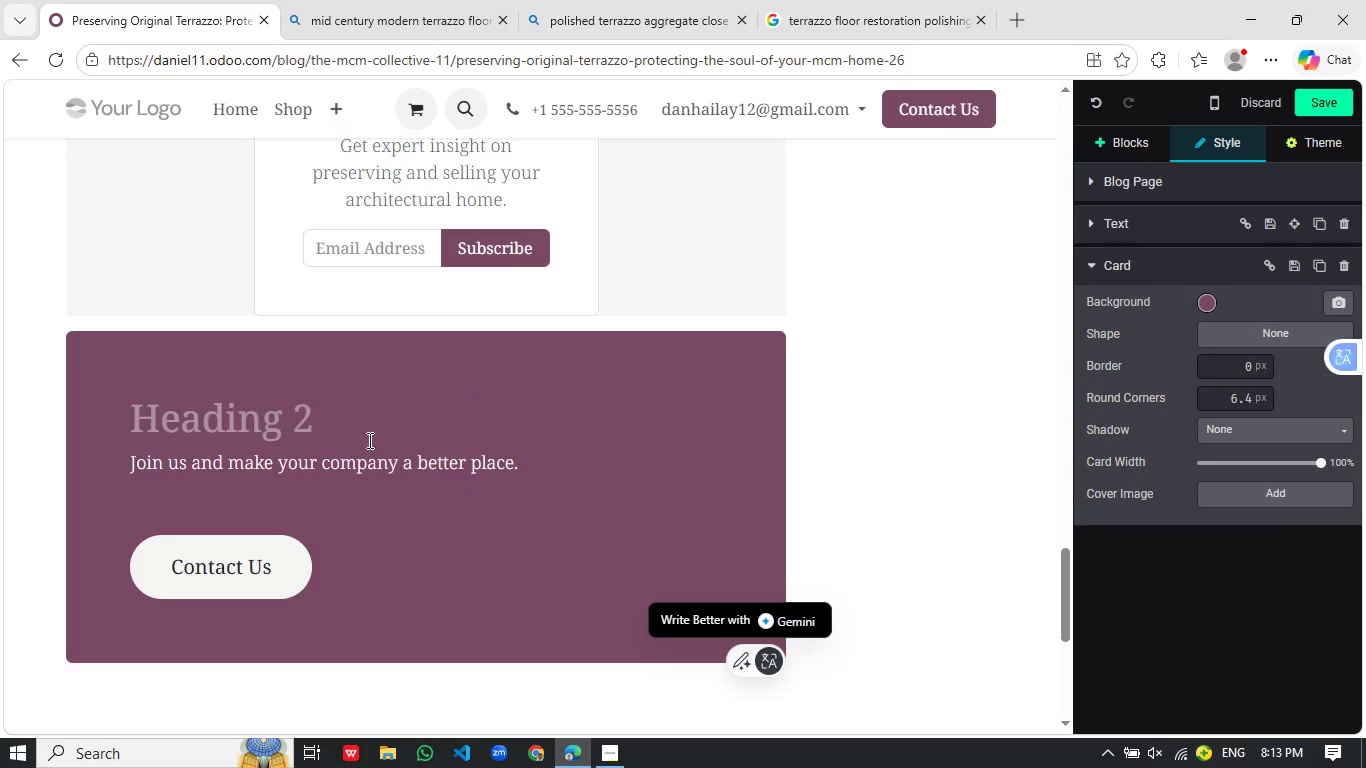 
key(Alt+AltLeft)
 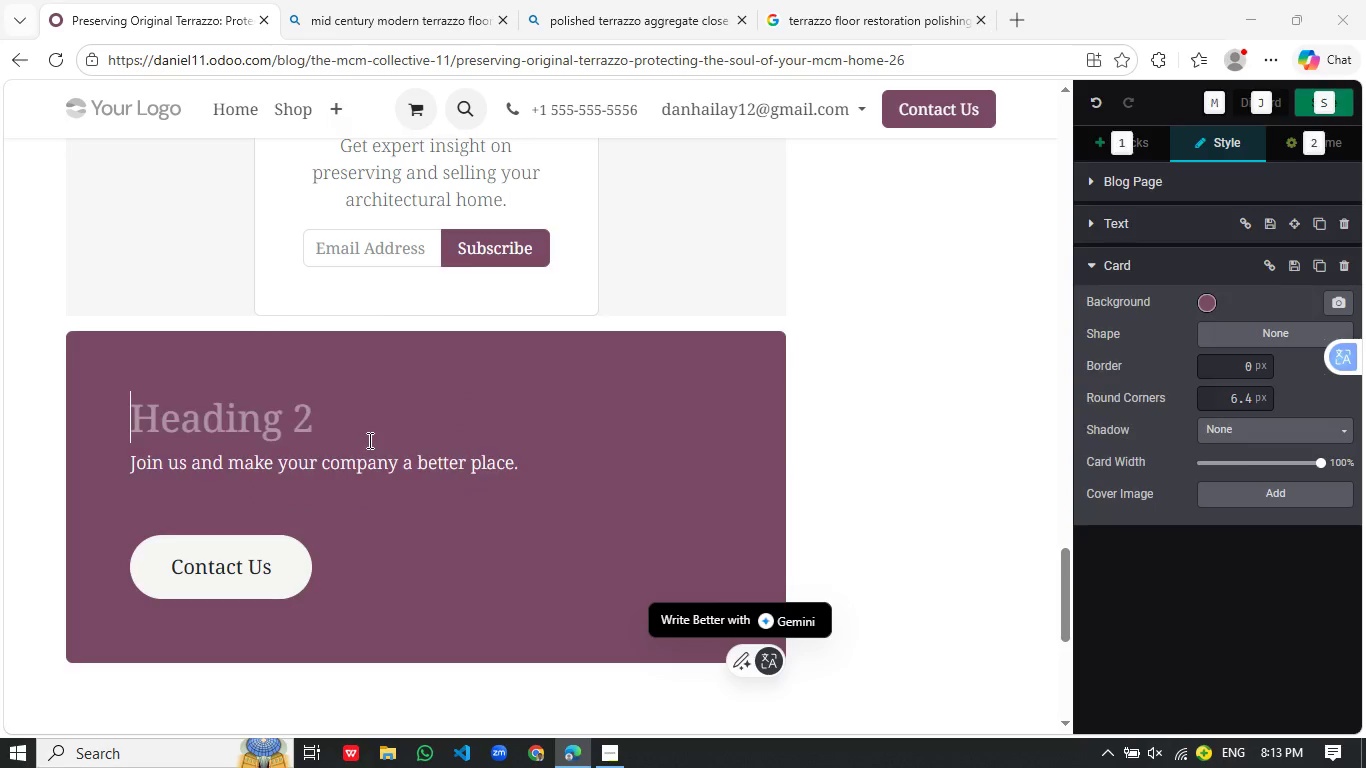 
key(Alt+Tab)
 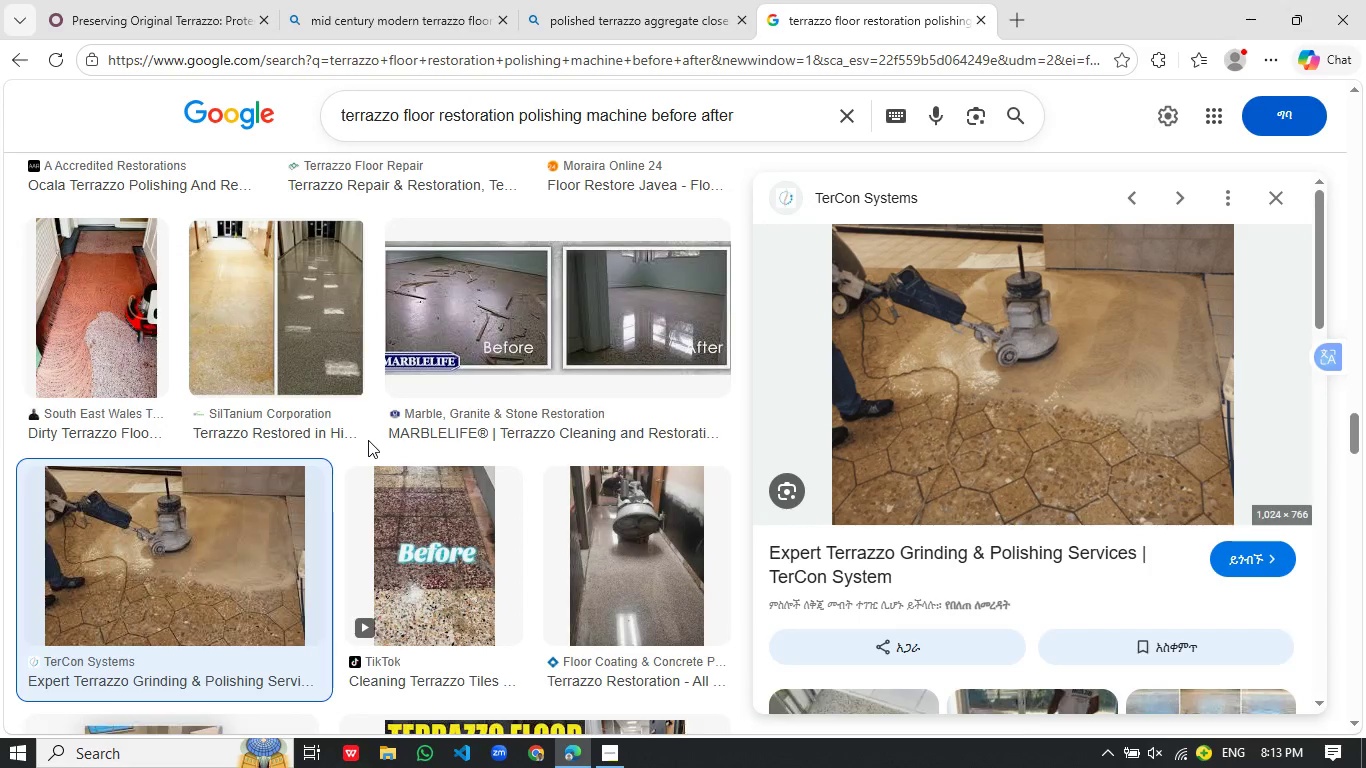 
key(Alt+AltLeft)
 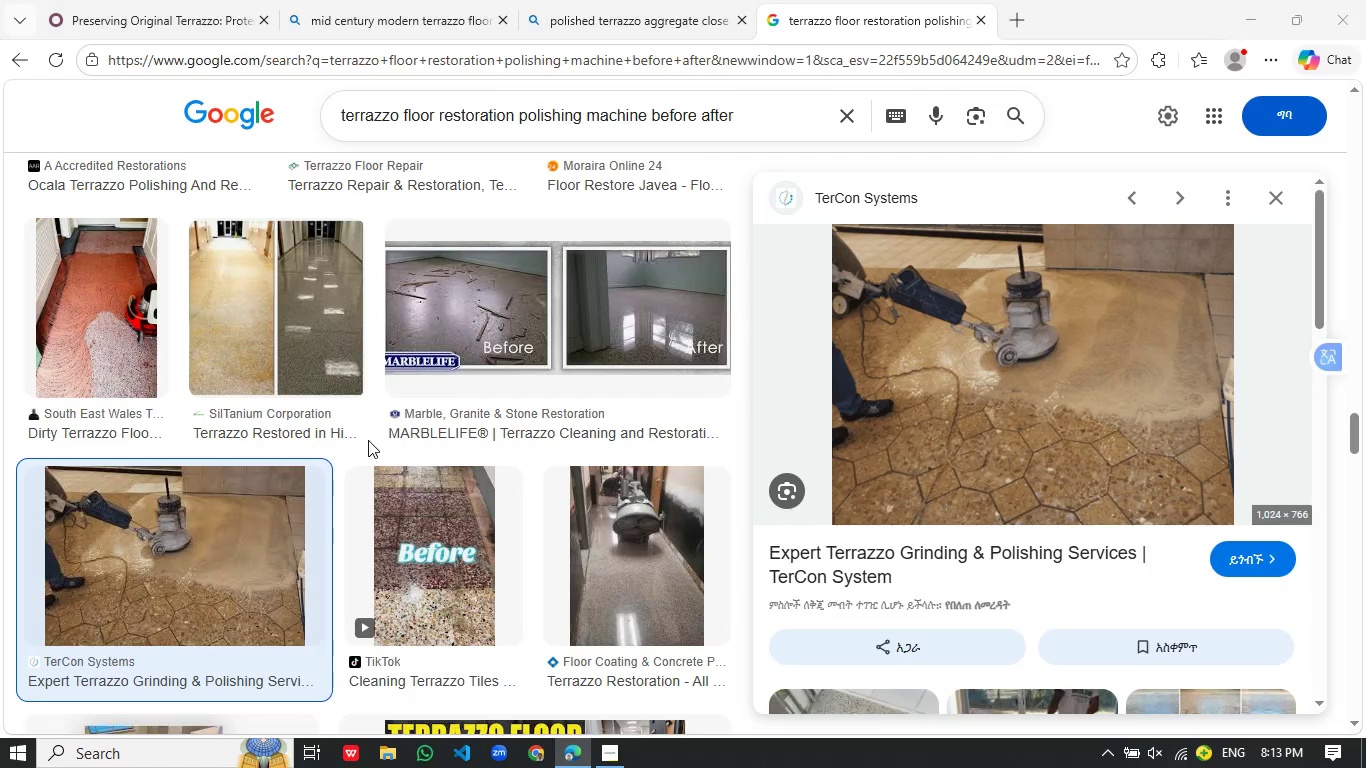 
key(Alt+Tab)
 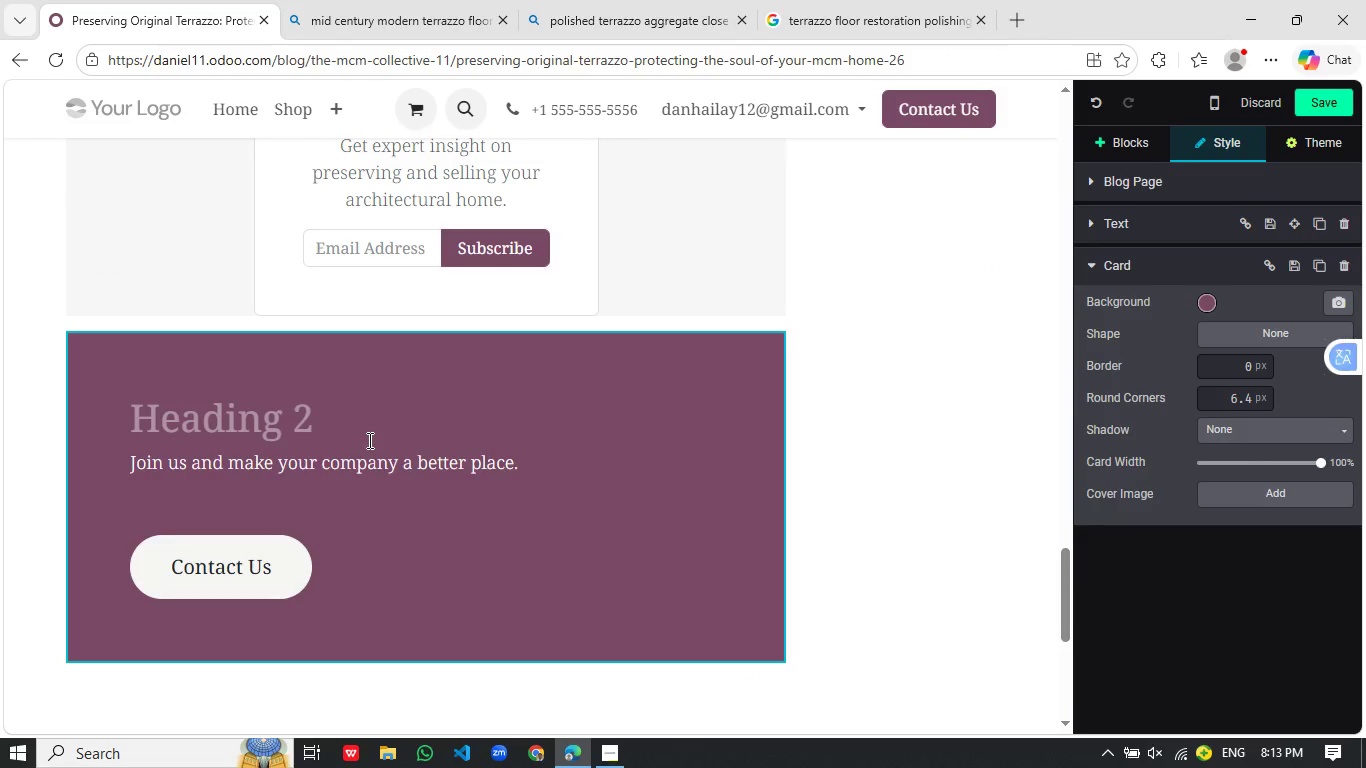 
hold_key(key=ShiftRight, duration=0.92)
 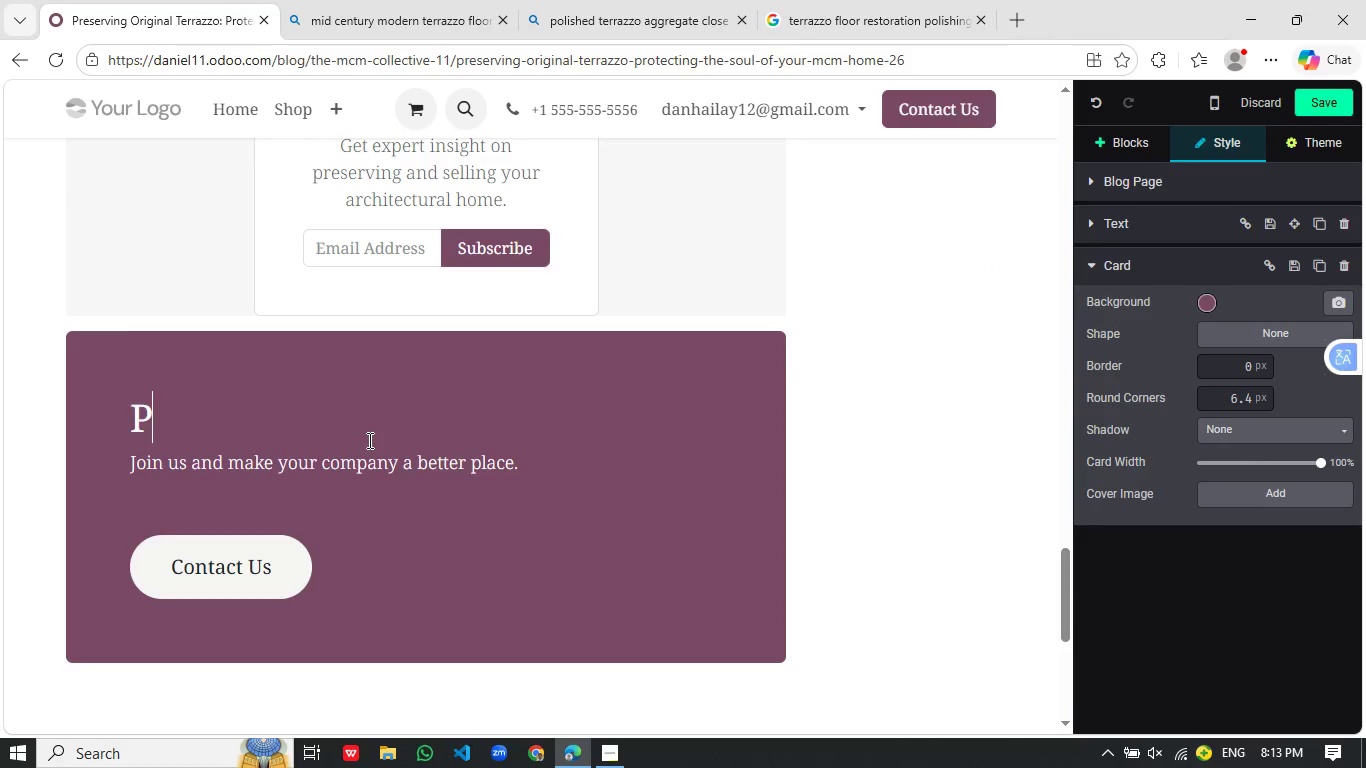 
type(Preparing to Sell Your MCM Home?)
 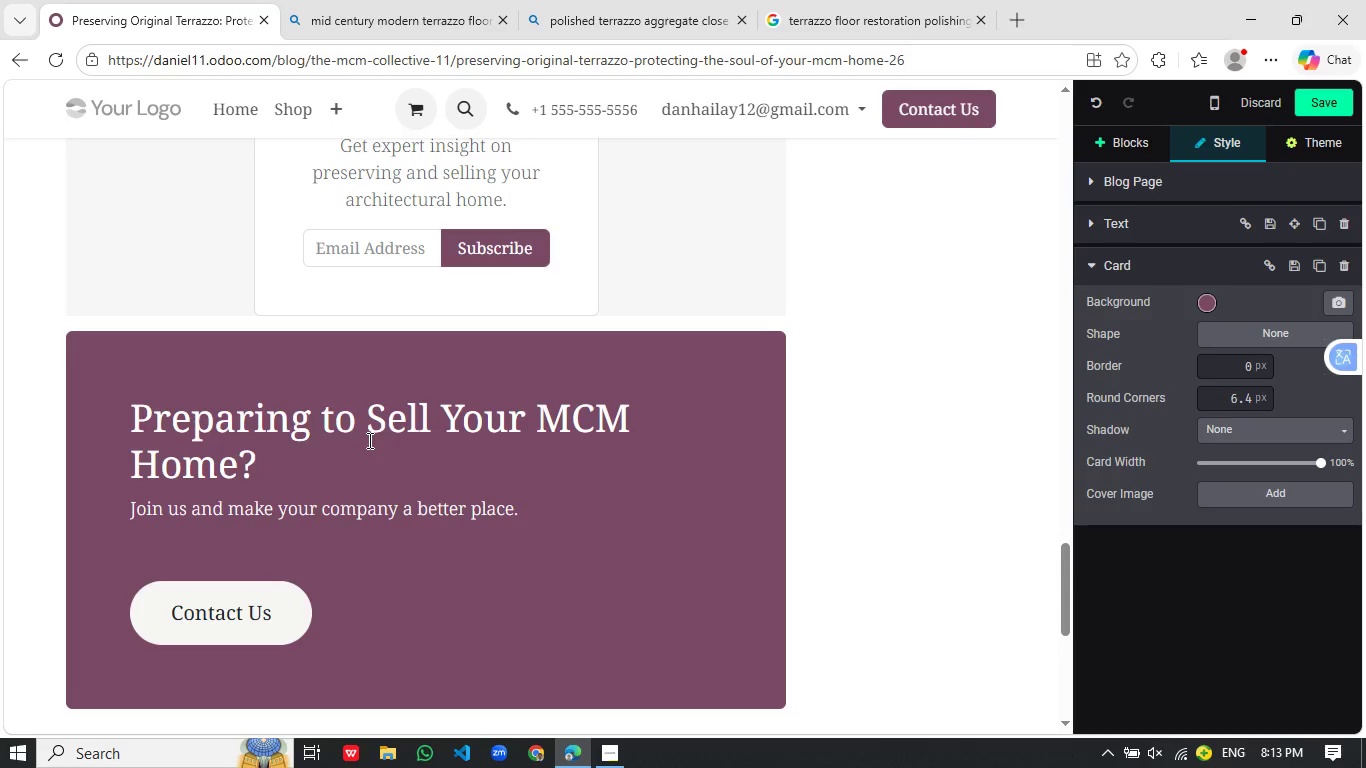 
left_click_drag(start_coordinate=[317, 470], to_coordinate=[130, 426])
 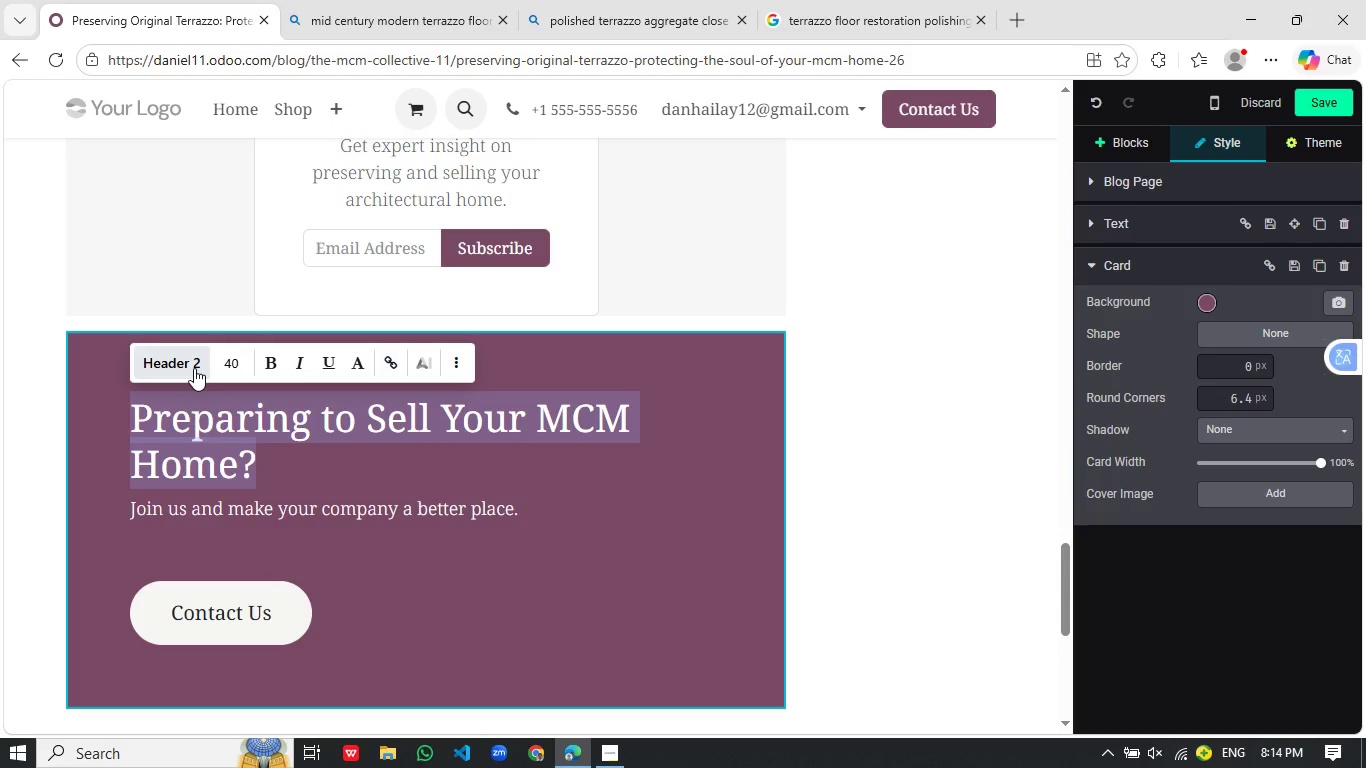 
left_click([191, 369])
 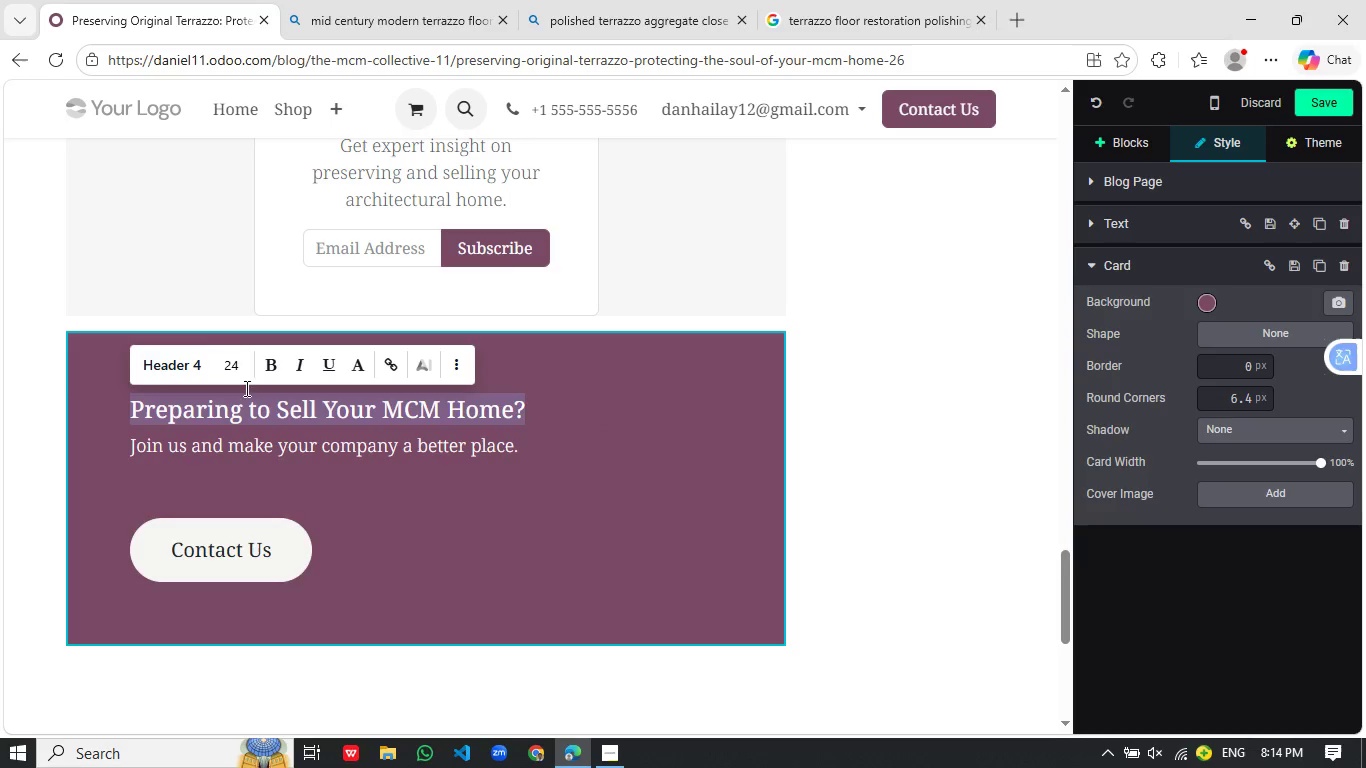 
left_click([174, 374])
 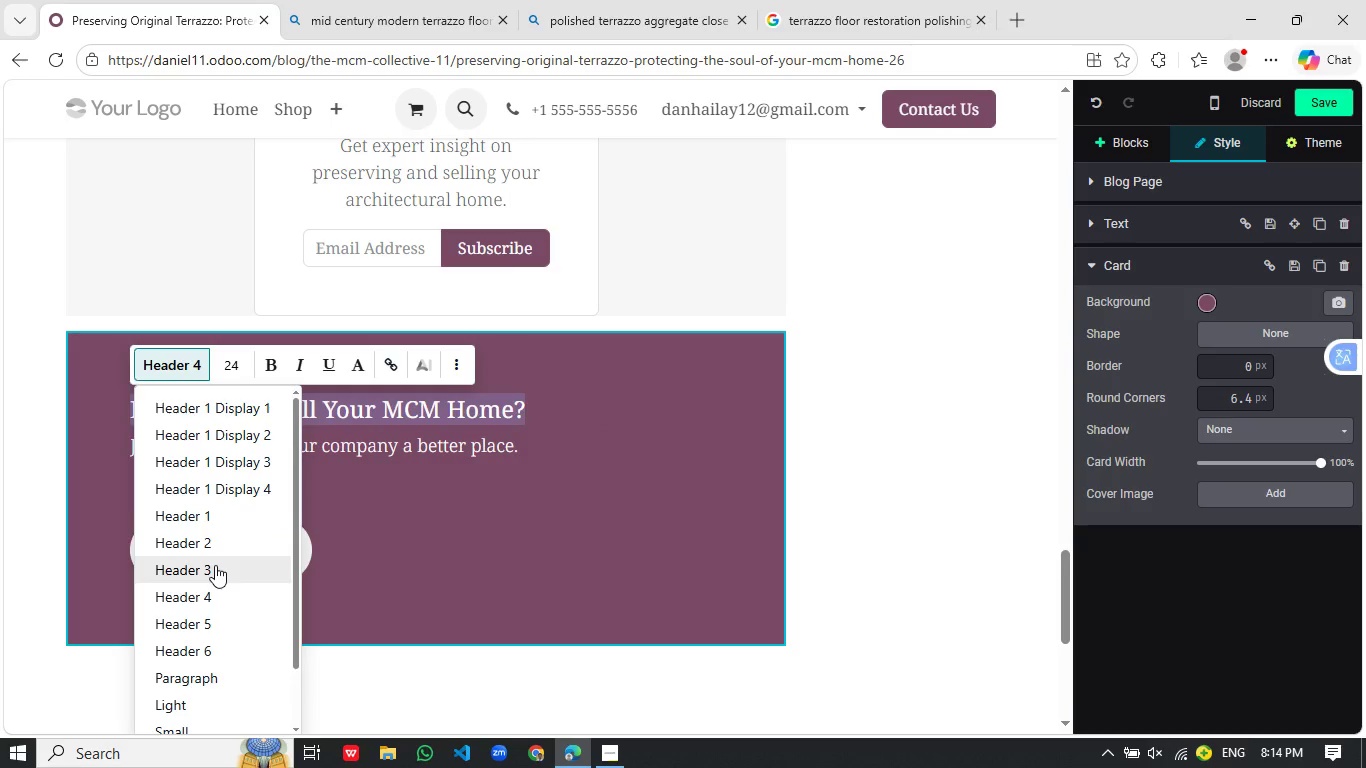 
left_click([215, 567])
 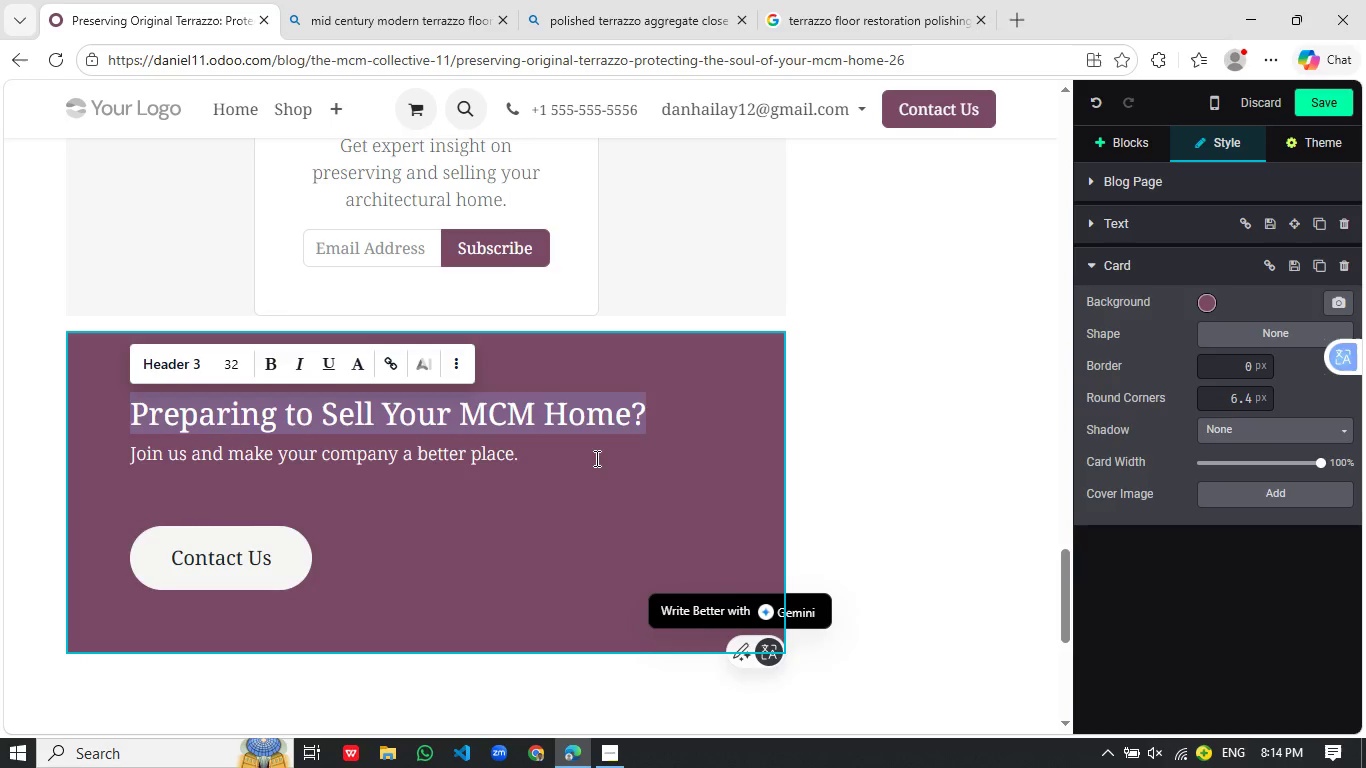 
left_click([593, 458])
 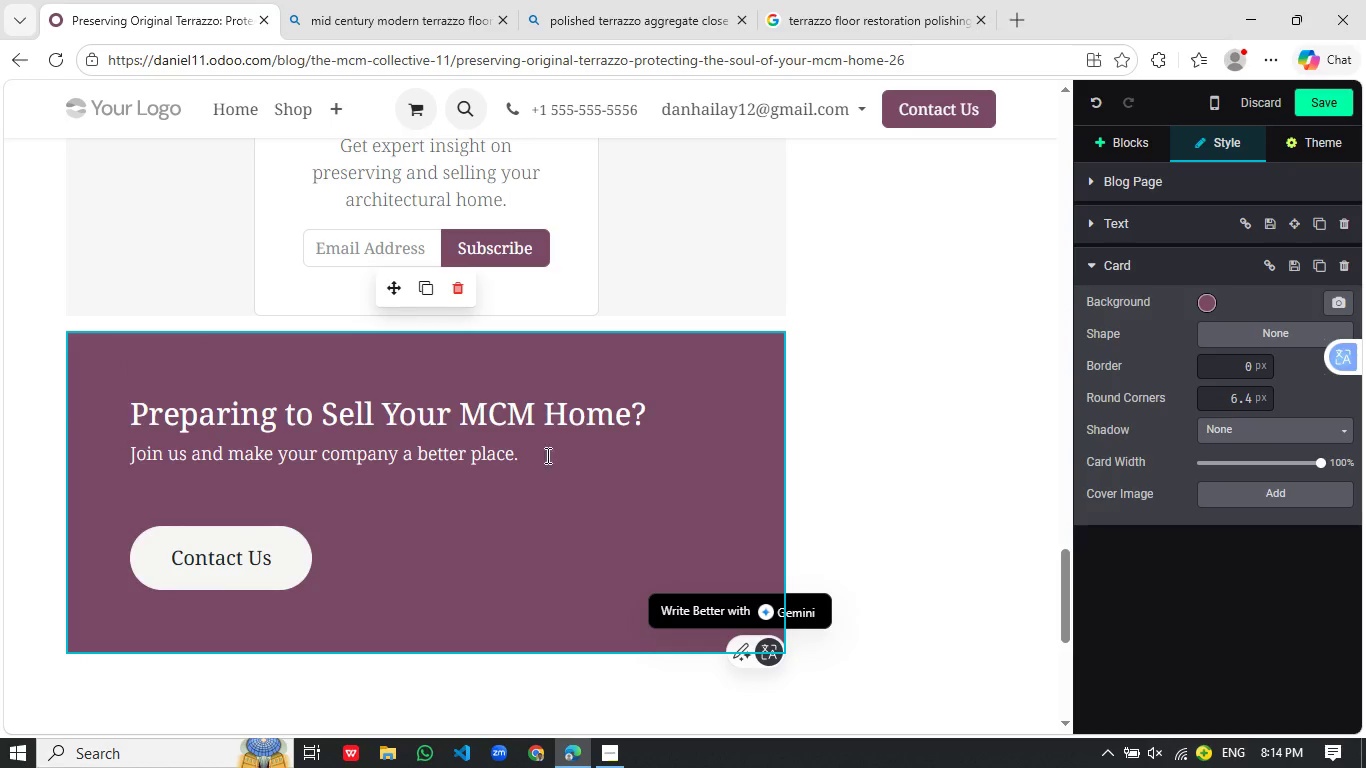 
left_click_drag(start_coordinate=[543, 455], to_coordinate=[126, 461])
 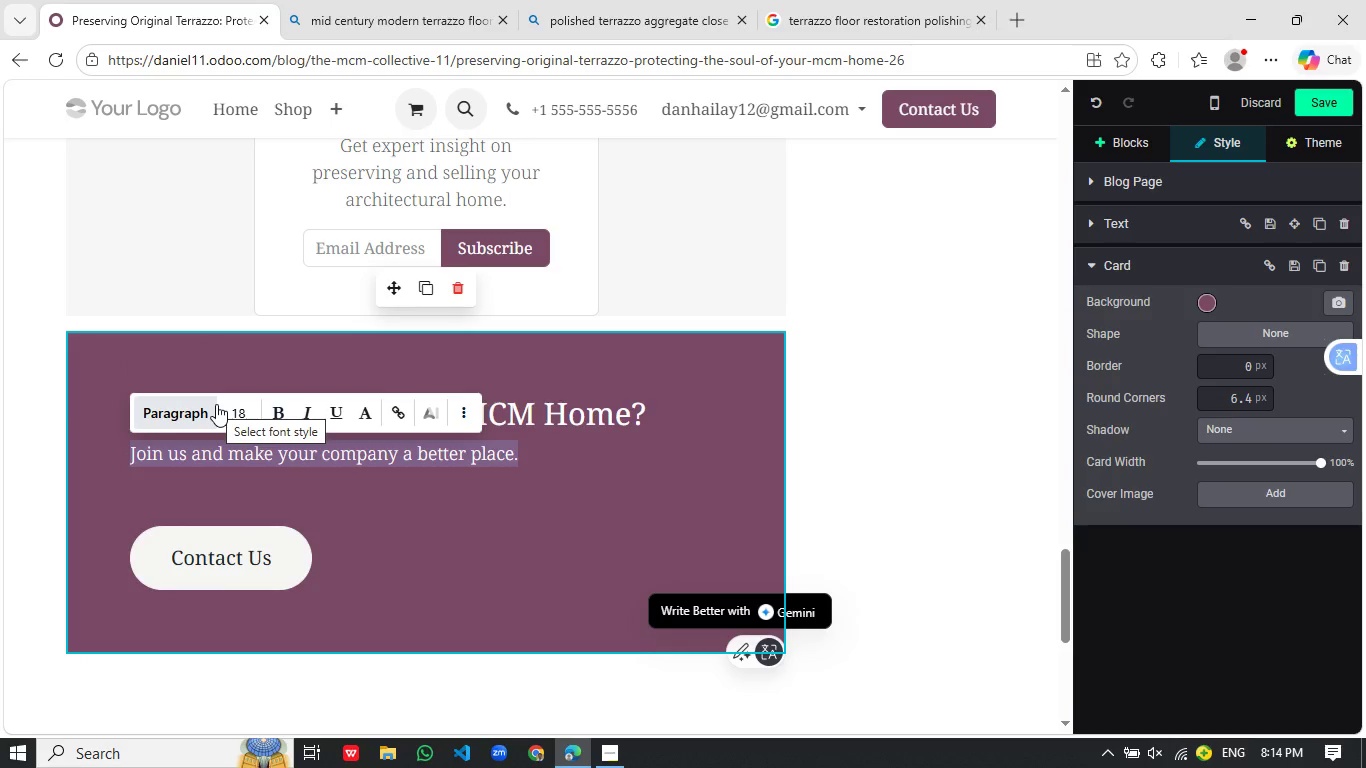 
type(Download our expert checklist to maximize your homw's )
key(Backspace)
key(Backspace)
key(Backspace)
key(Backspace)
type(e's value before listing.)
 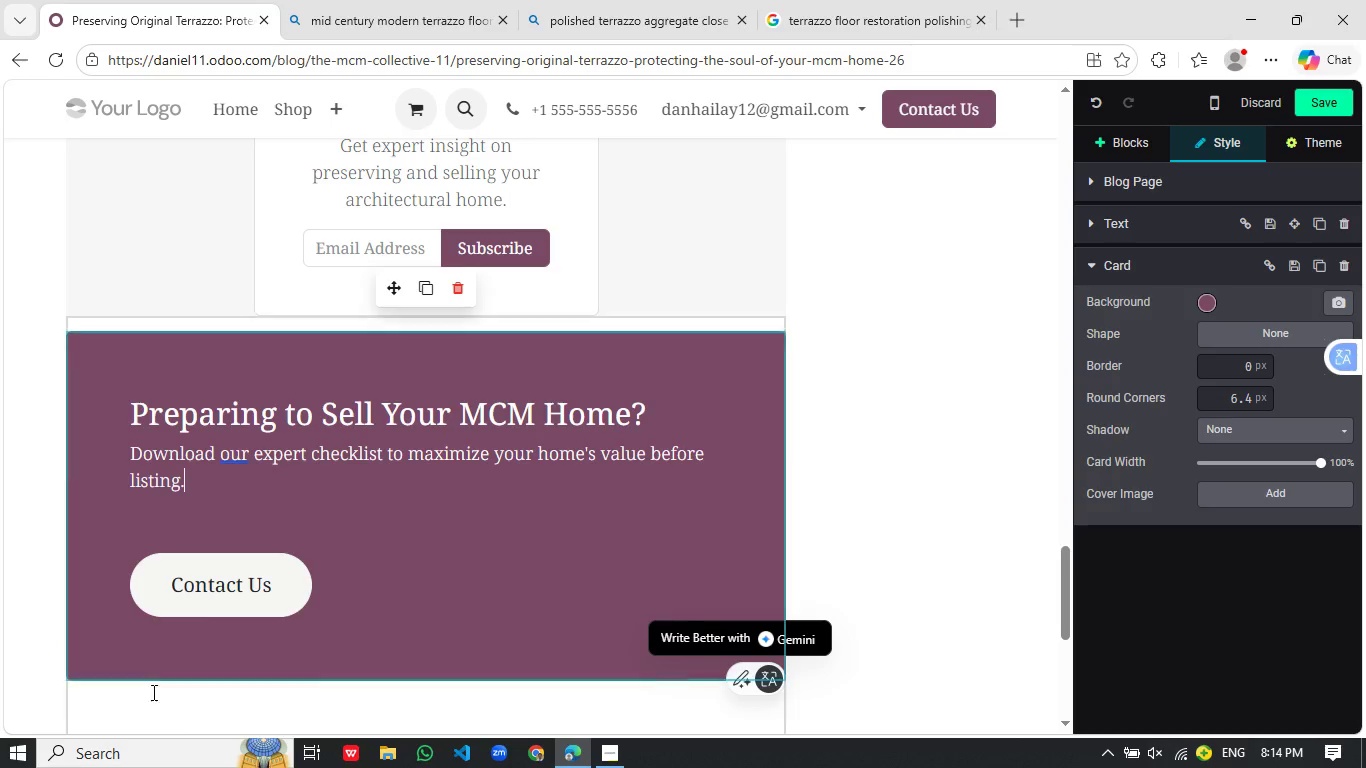 
left_click([260, 568])
 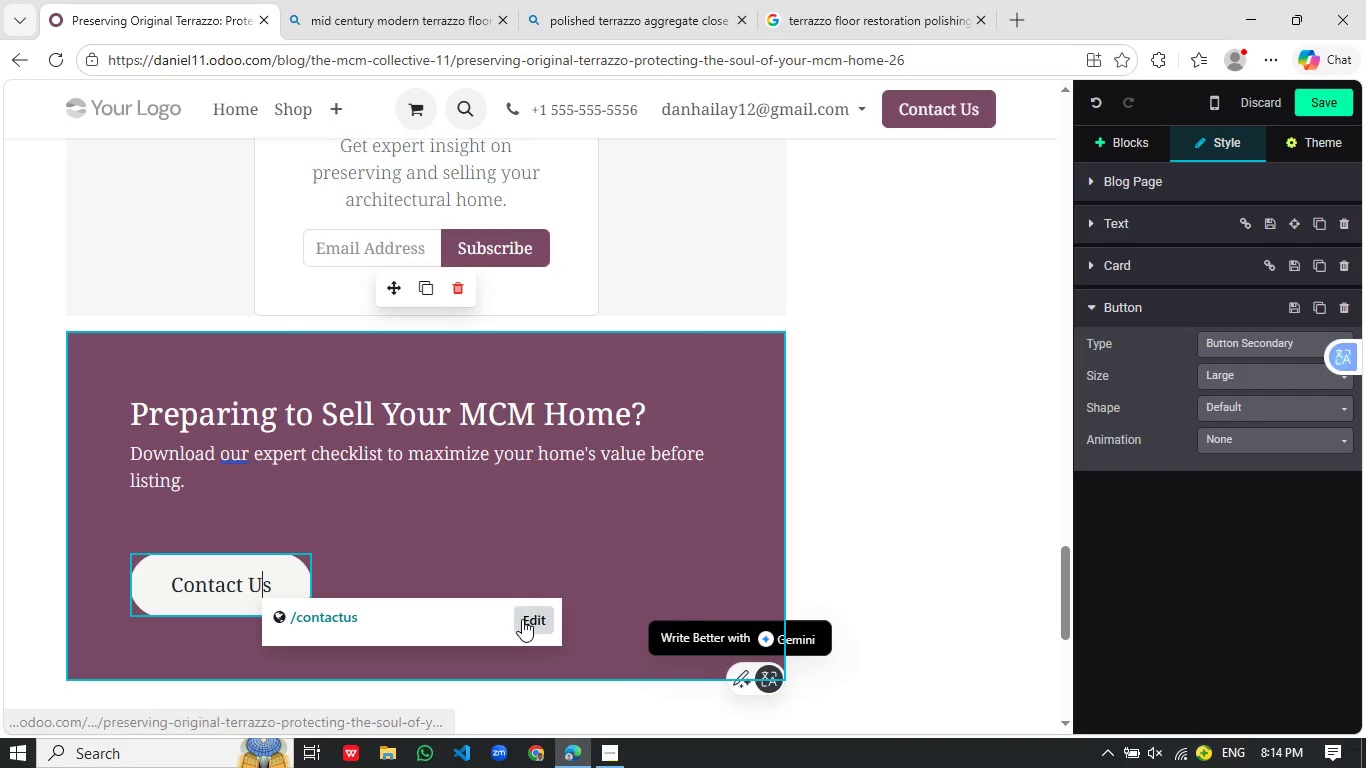 
left_click([522, 619])
 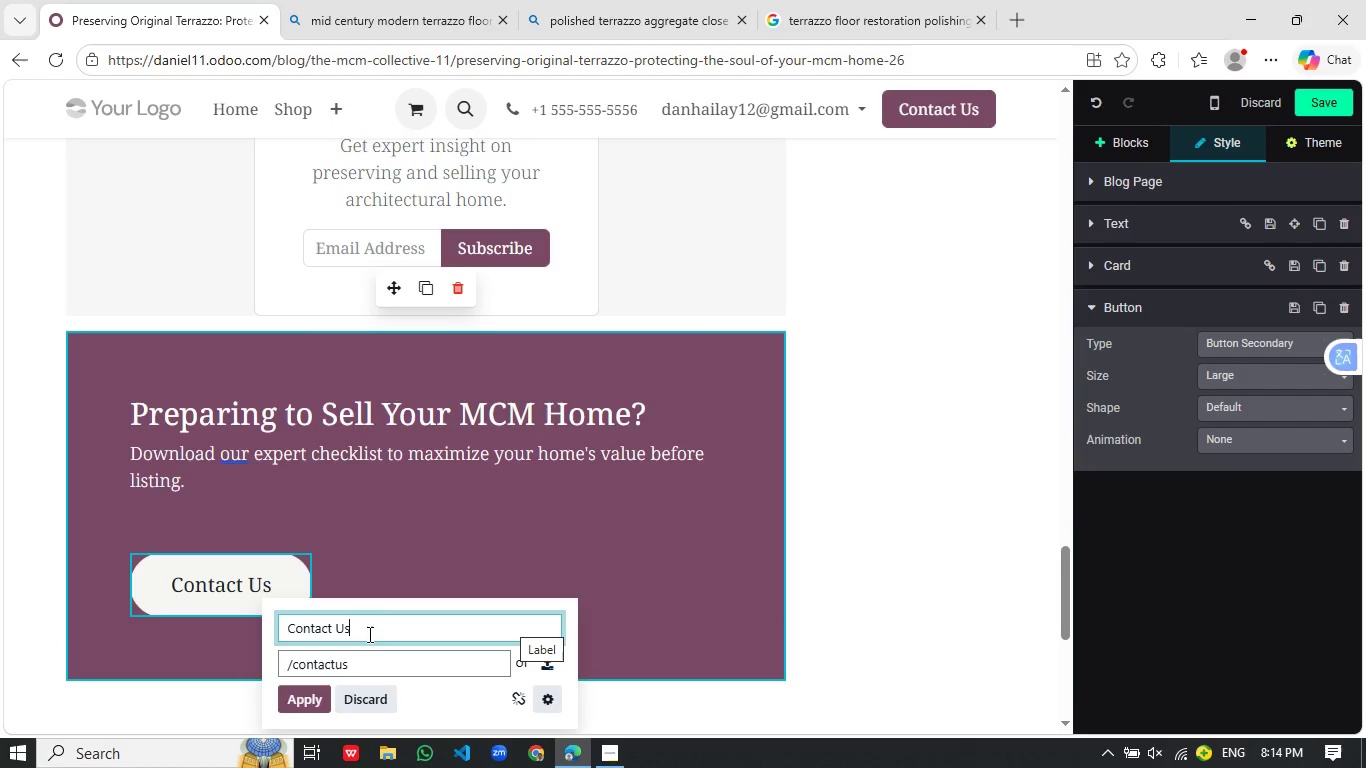 
left_click_drag(start_coordinate=[377, 629], to_coordinate=[271, 620])
 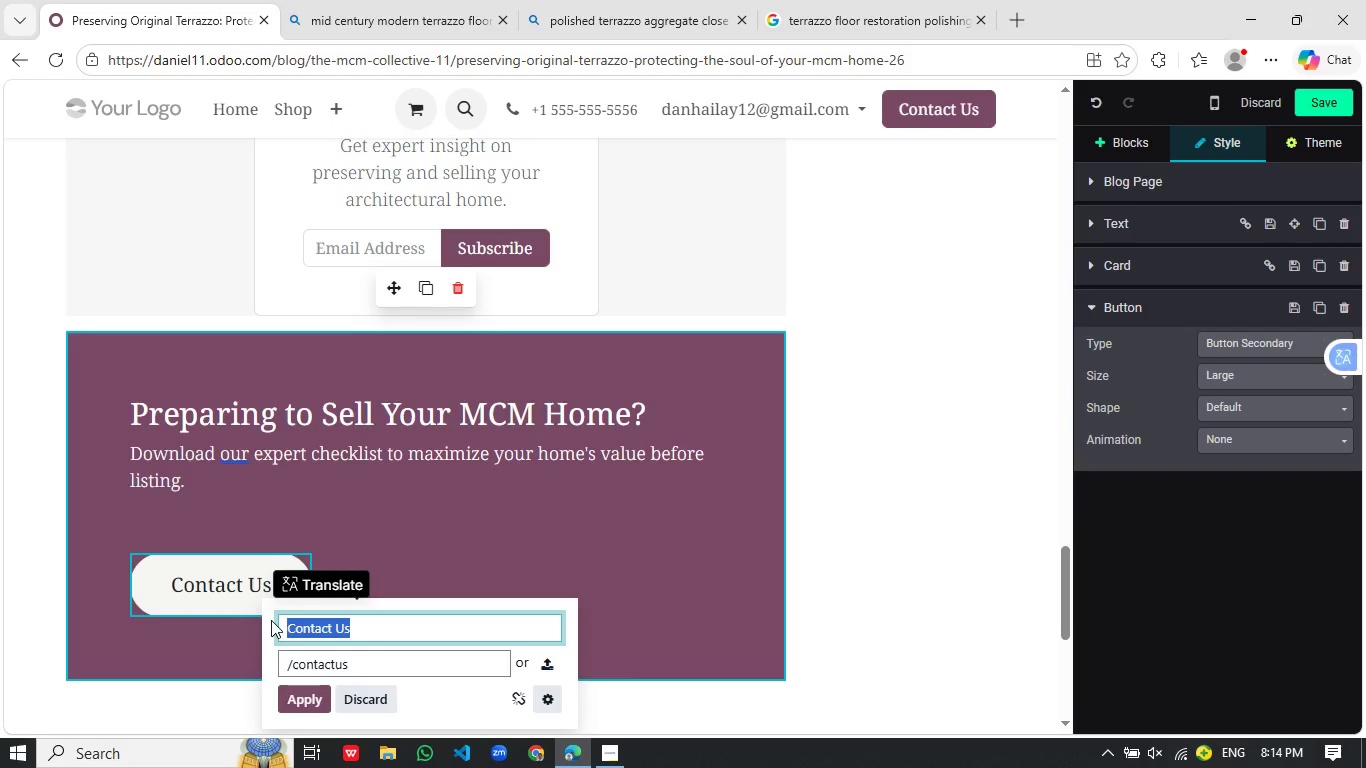 
type(Download Free Guide)
 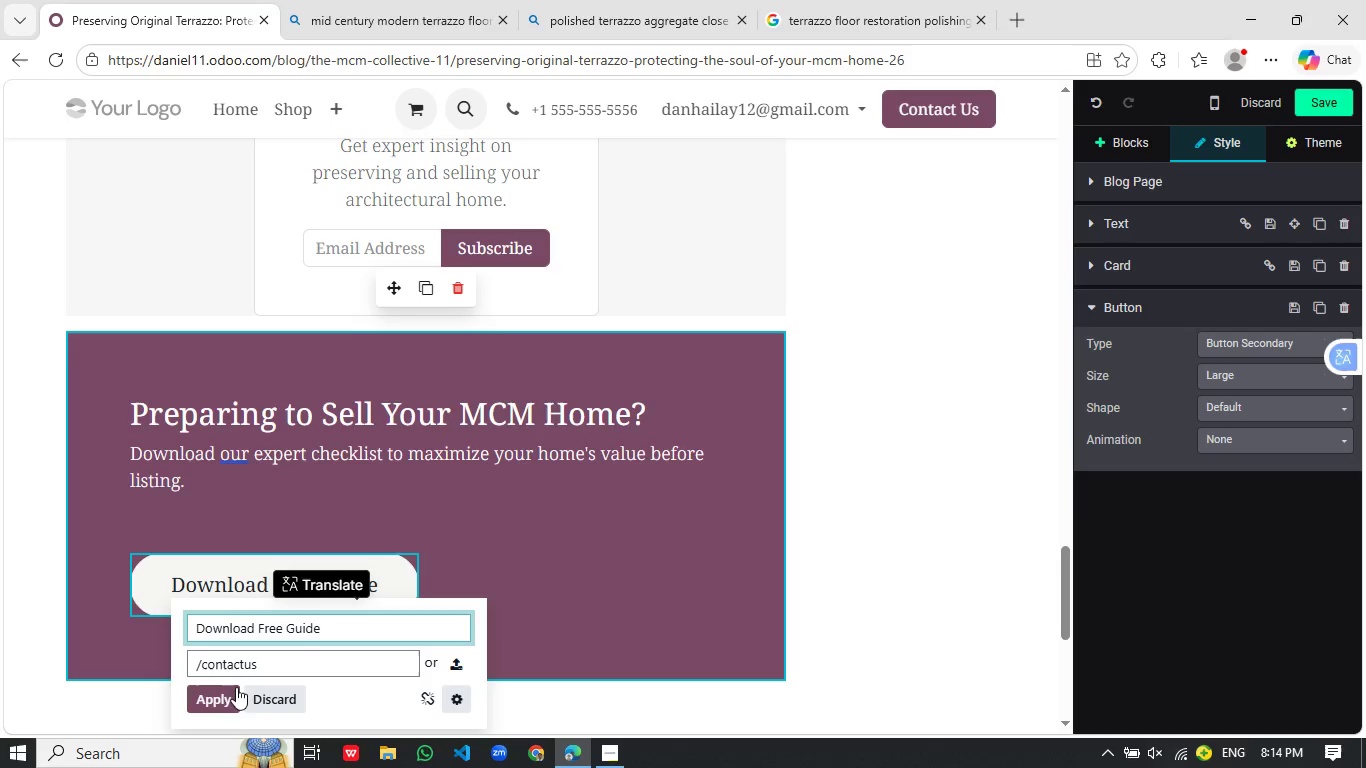 
left_click([225, 704])
 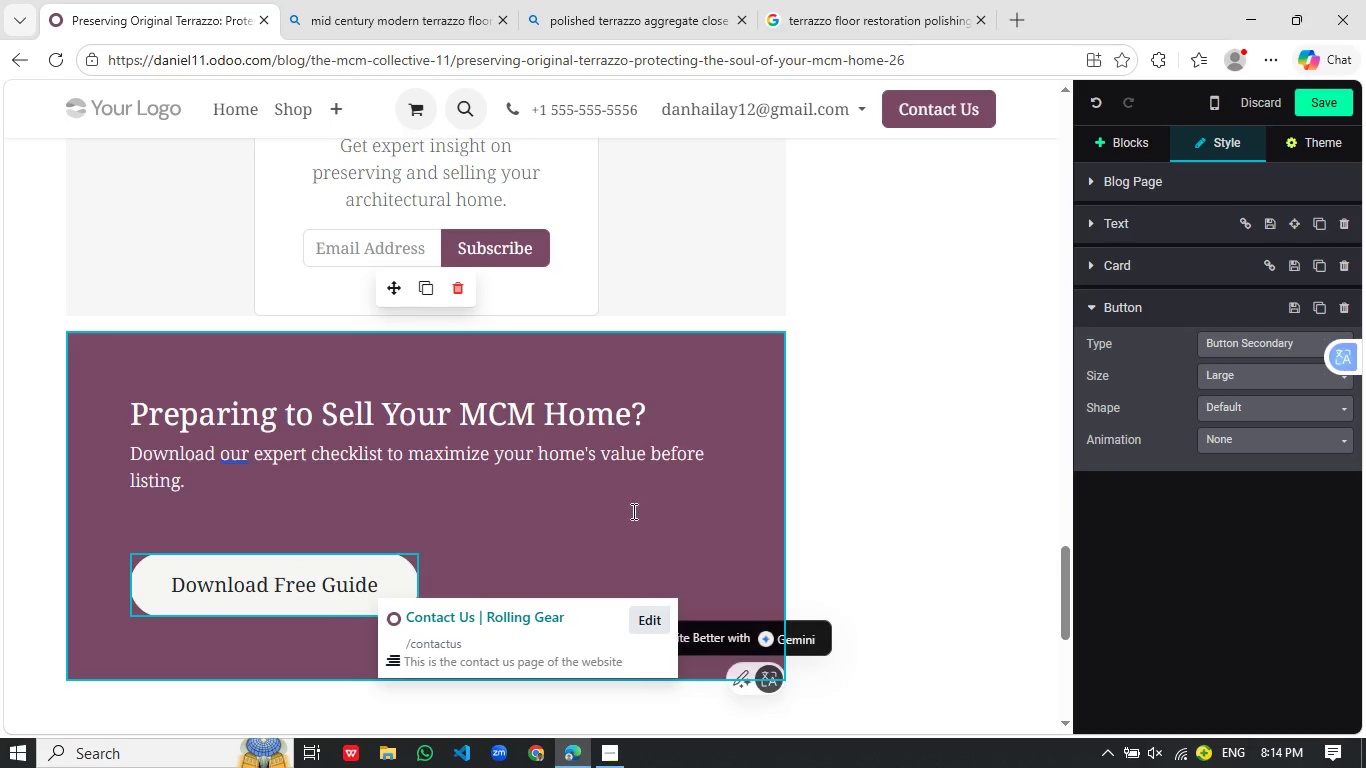 
left_click([632, 511])
 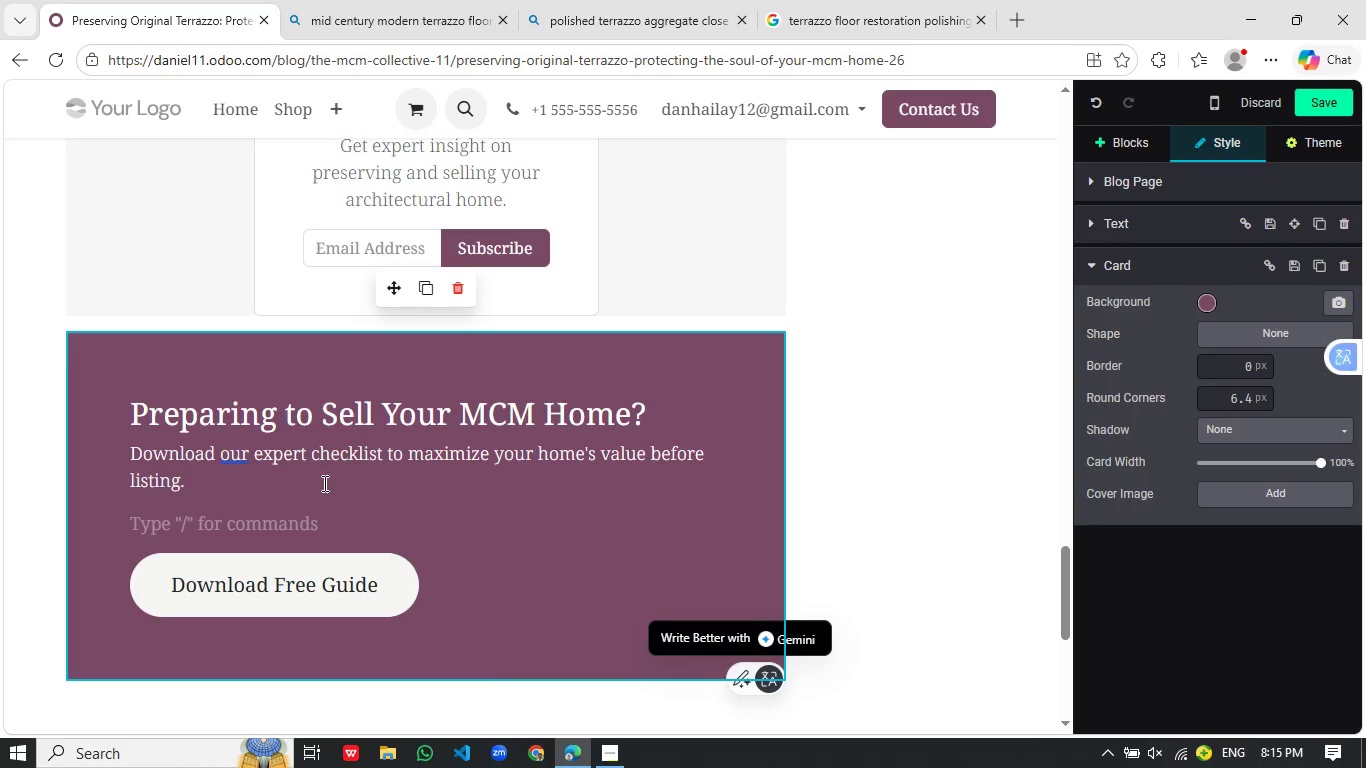 
key(Backspace)
 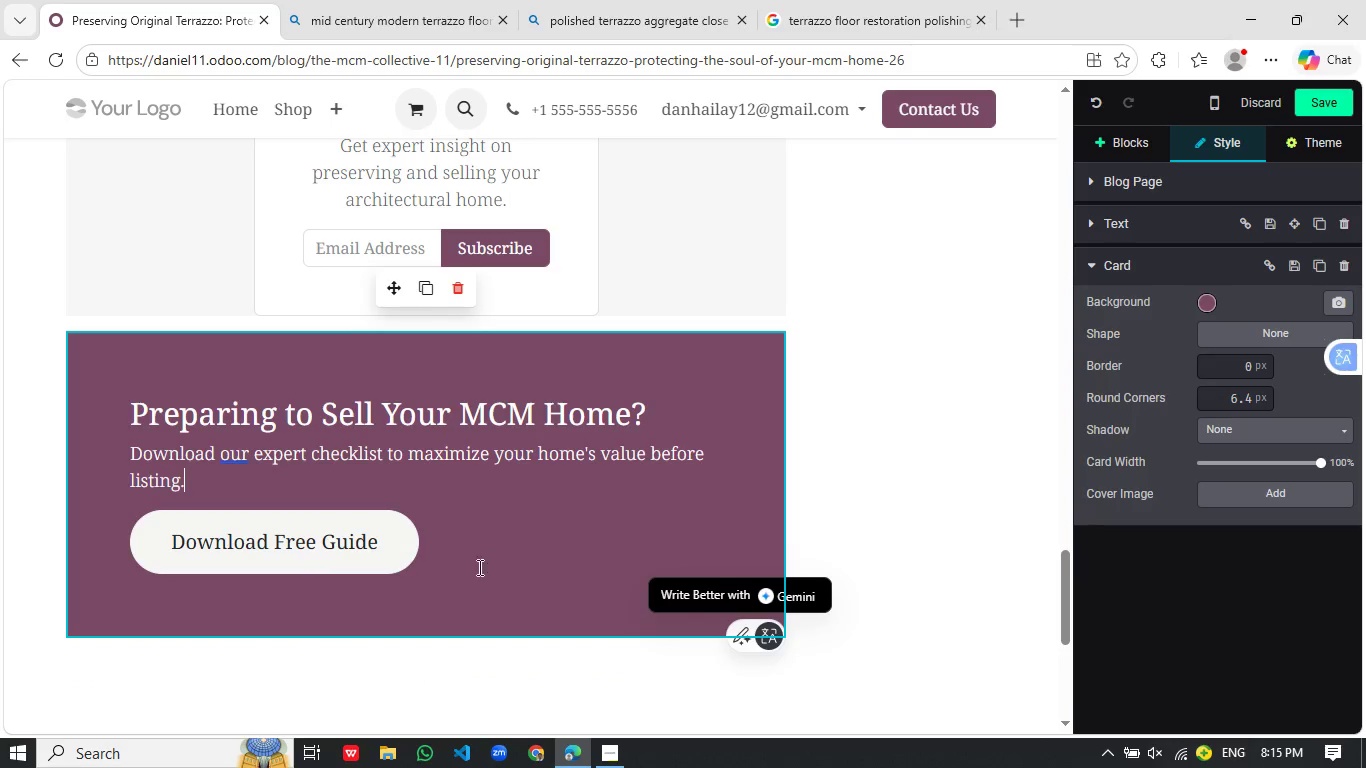 
left_click([464, 602])
 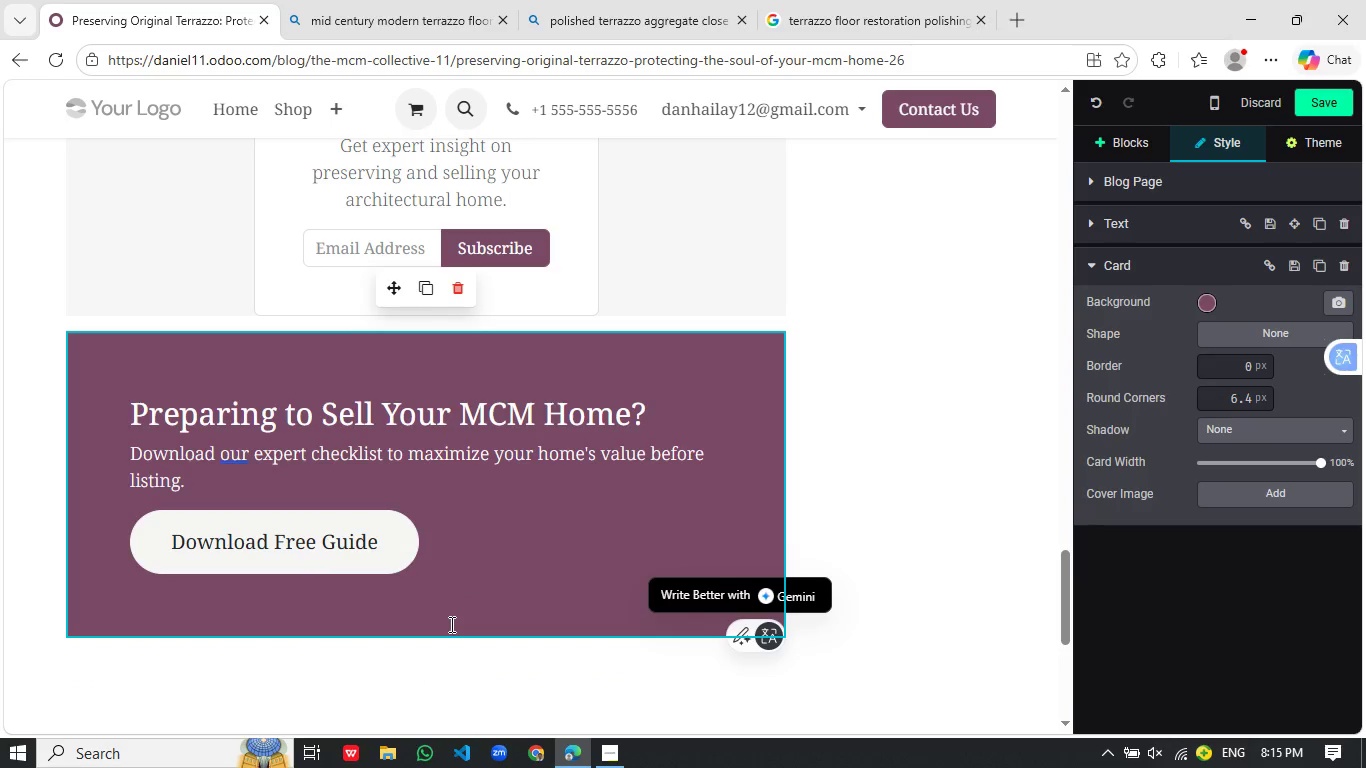 
left_click([450, 624])
 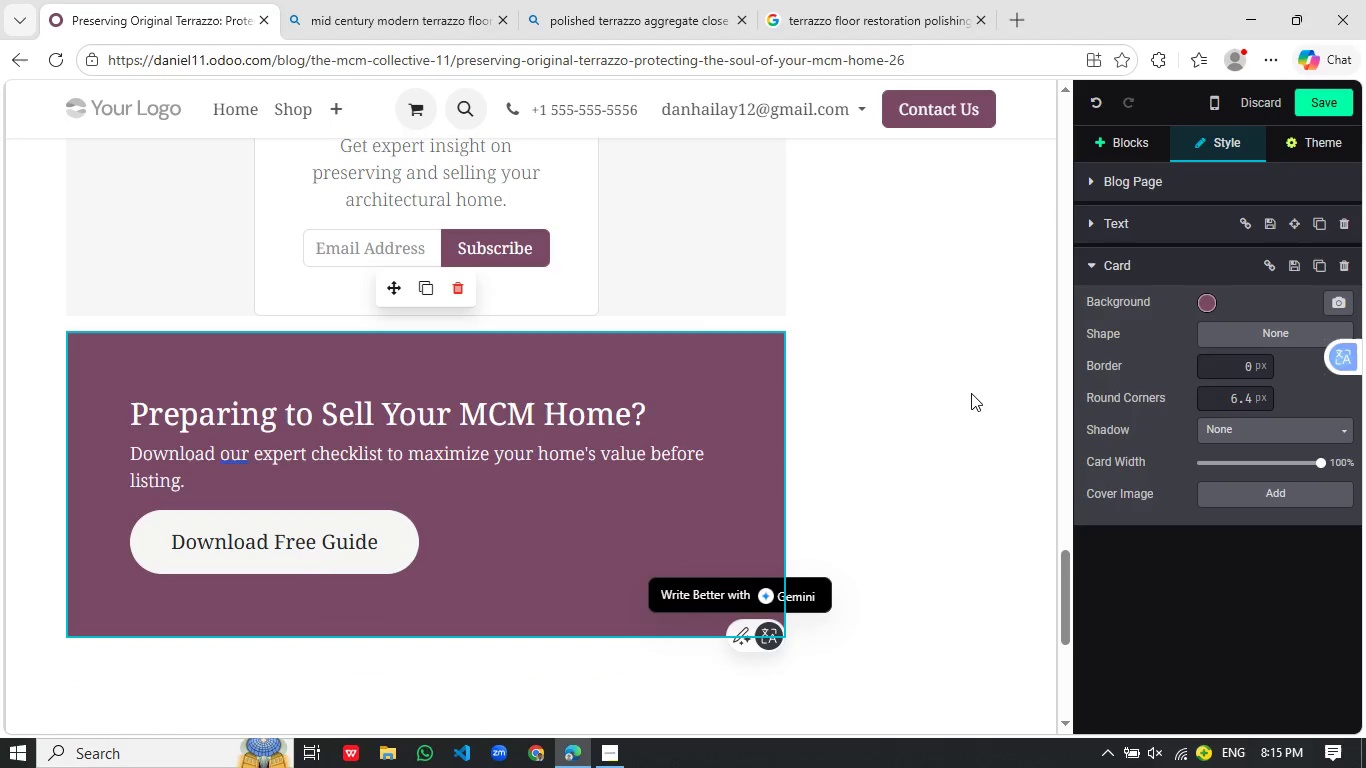 
left_click([971, 393])
 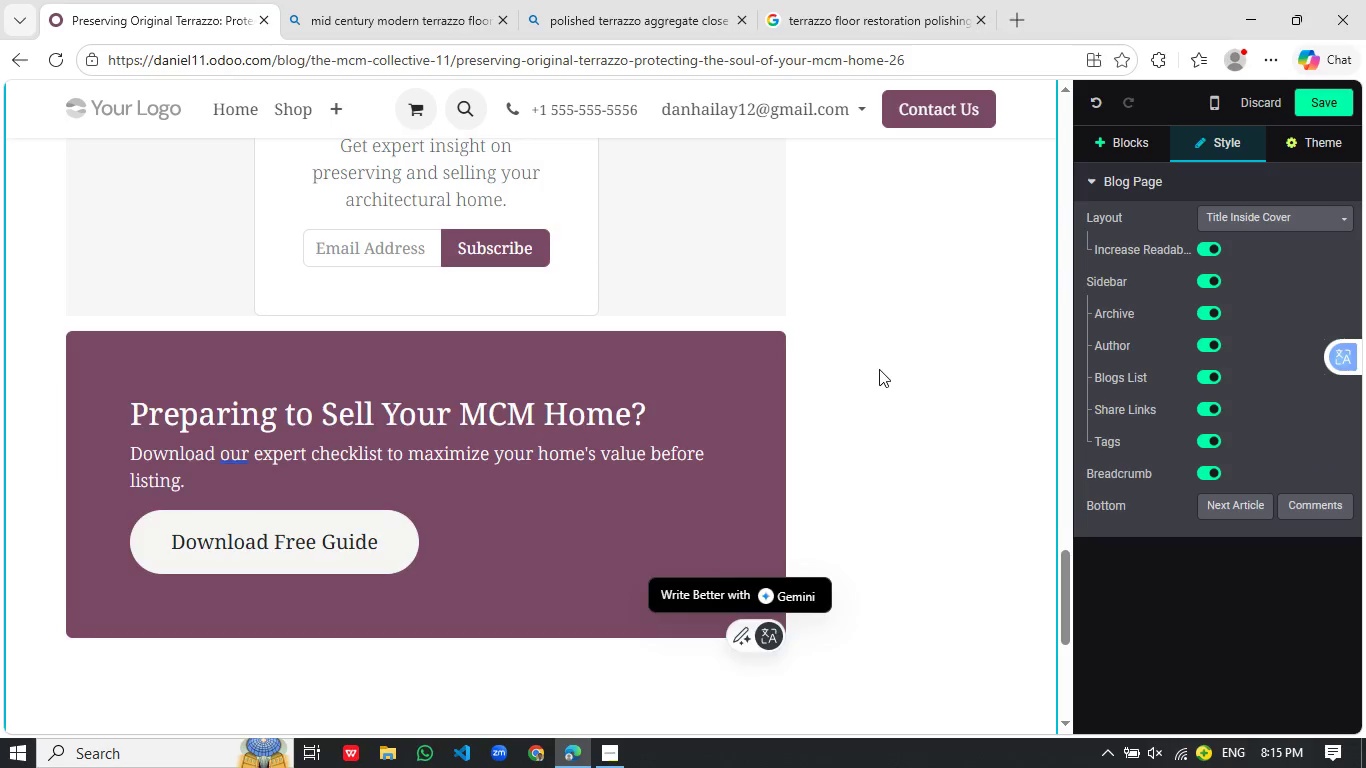 
wait(11.33)
 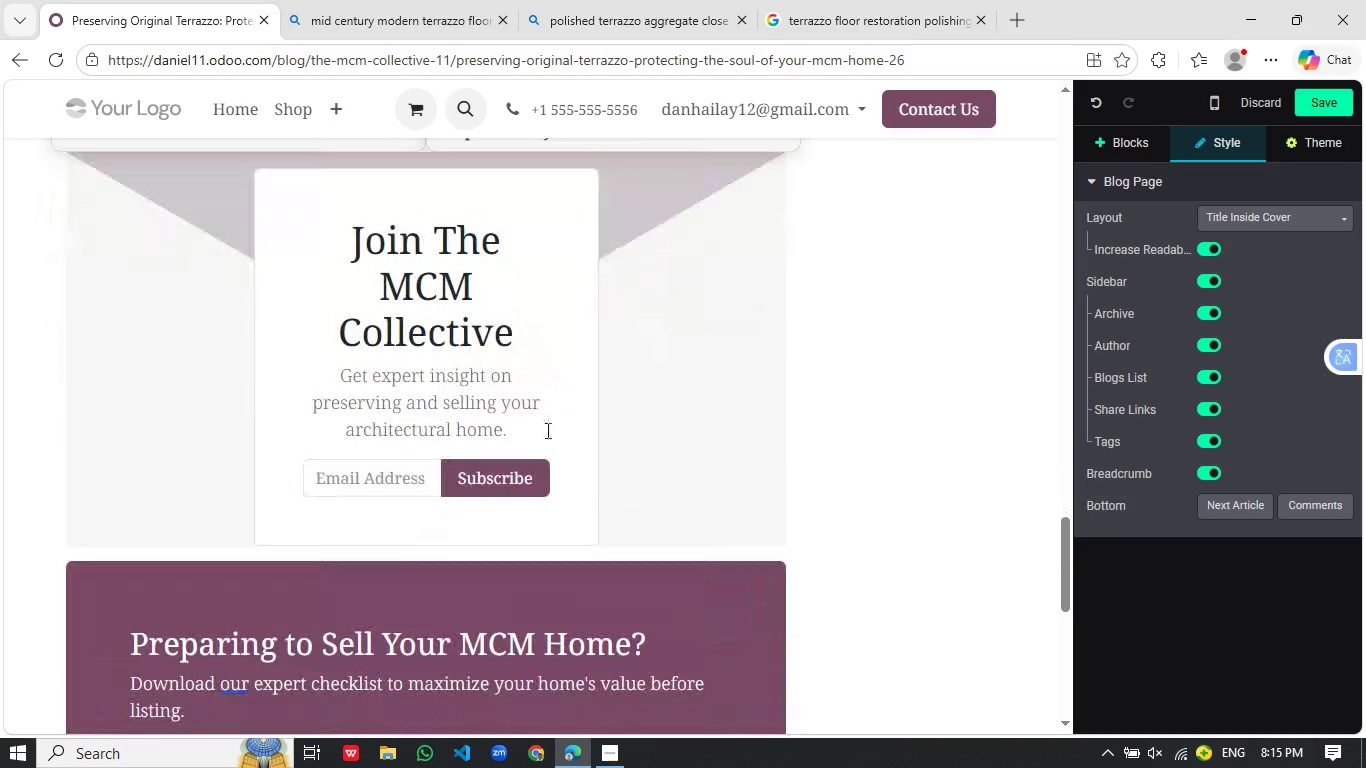 
left_click([516, 479])
 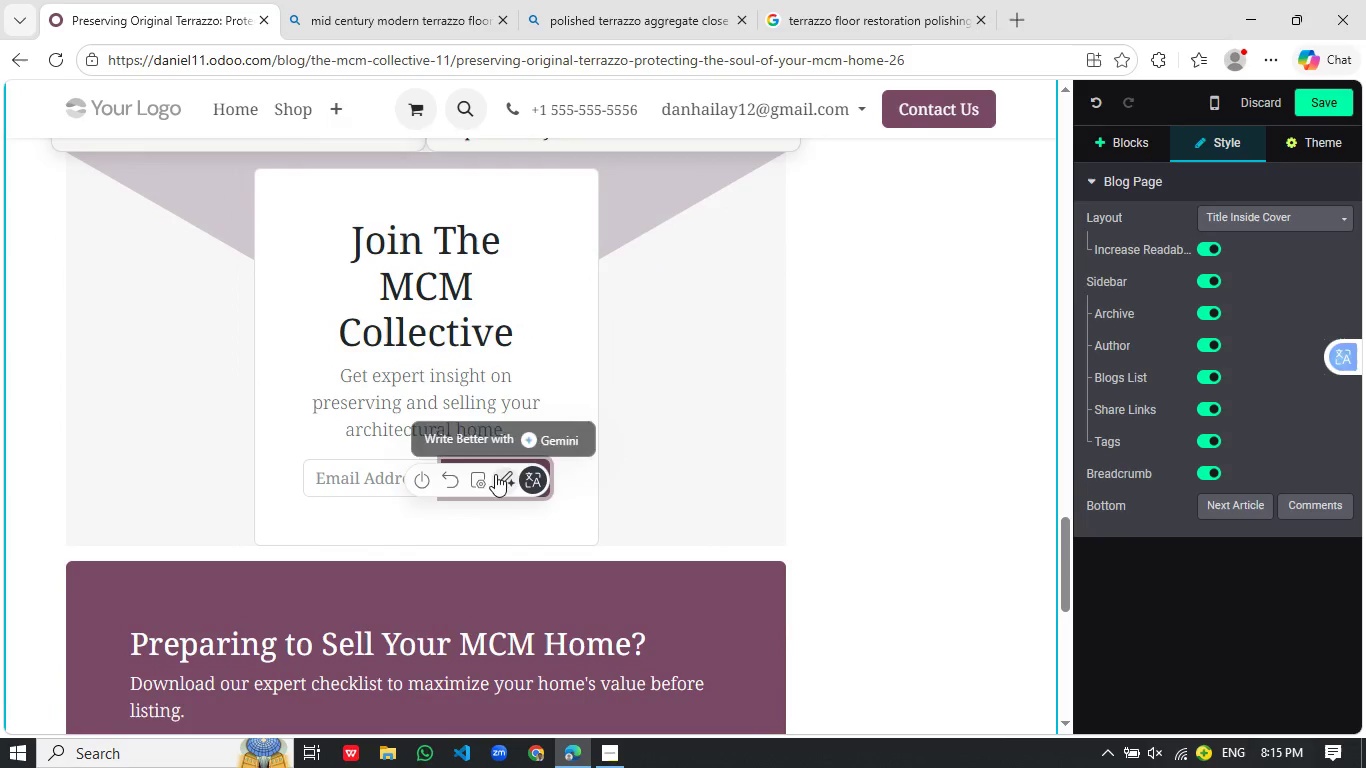 
scroll: coordinate [551, 397], scroll_direction: up, amount: 6.0
 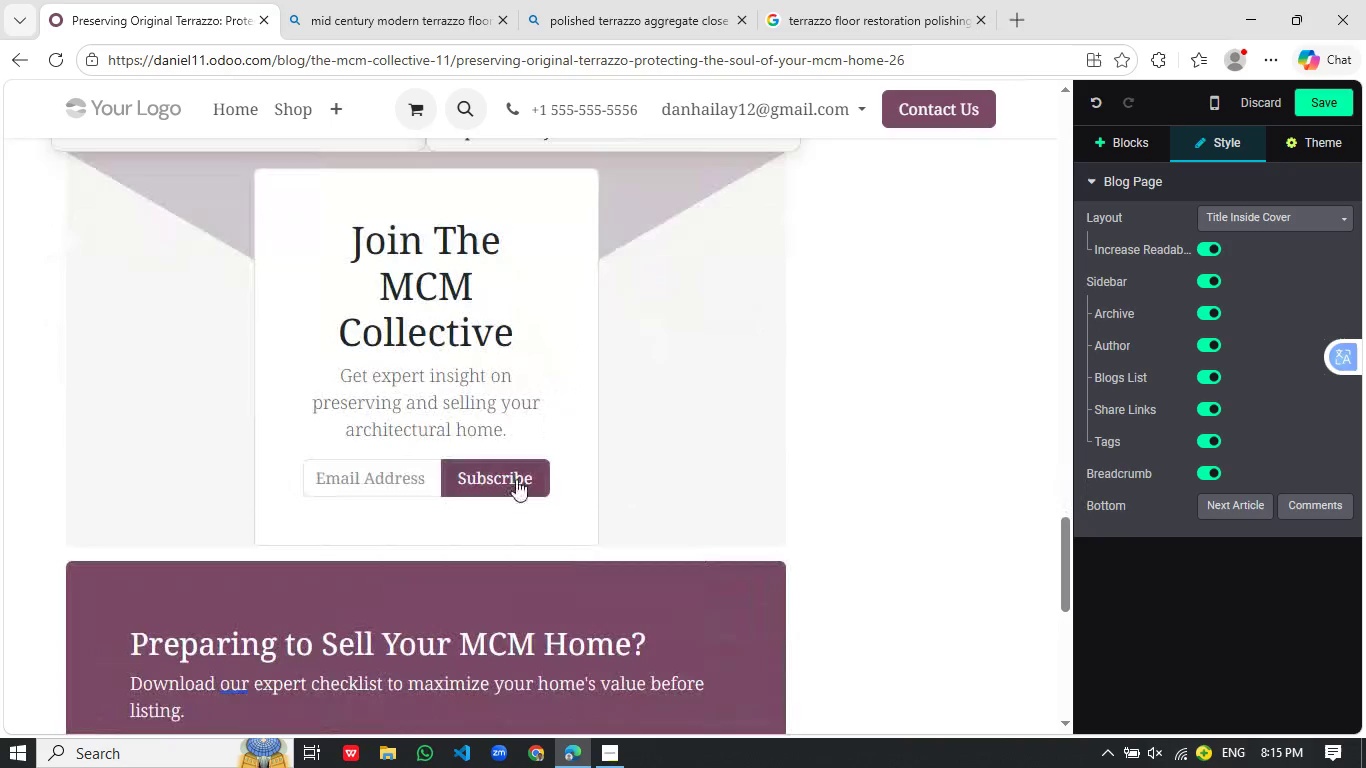 
left_click([353, 477])
 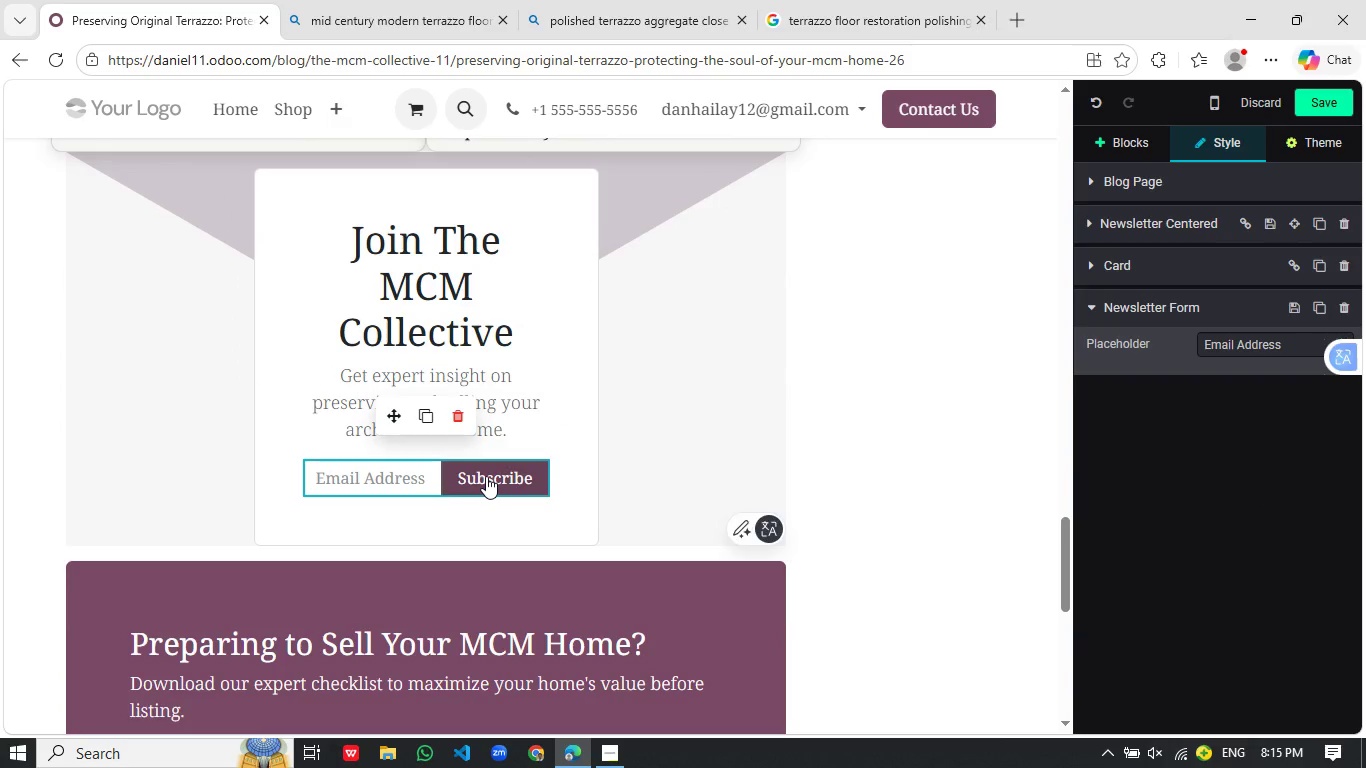 
left_click([486, 476])
 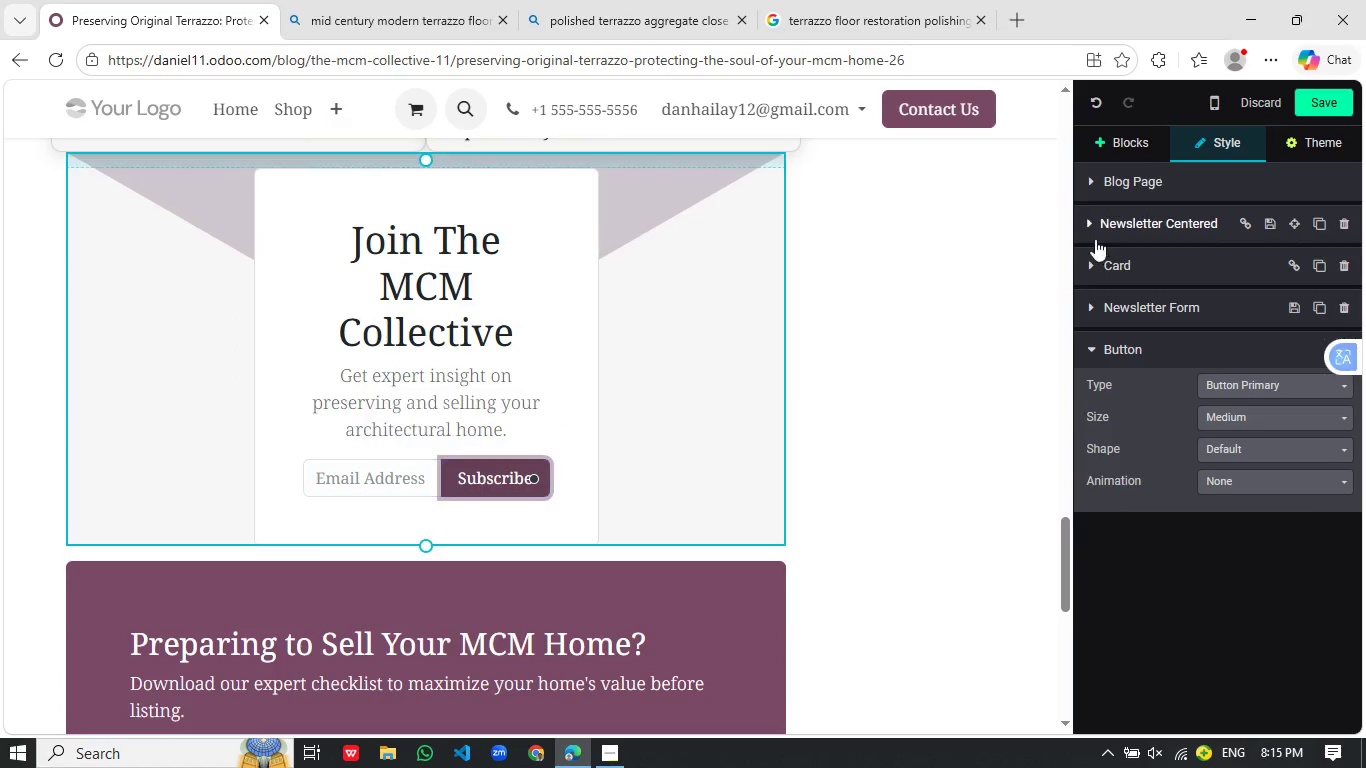 
left_click([1090, 232])
 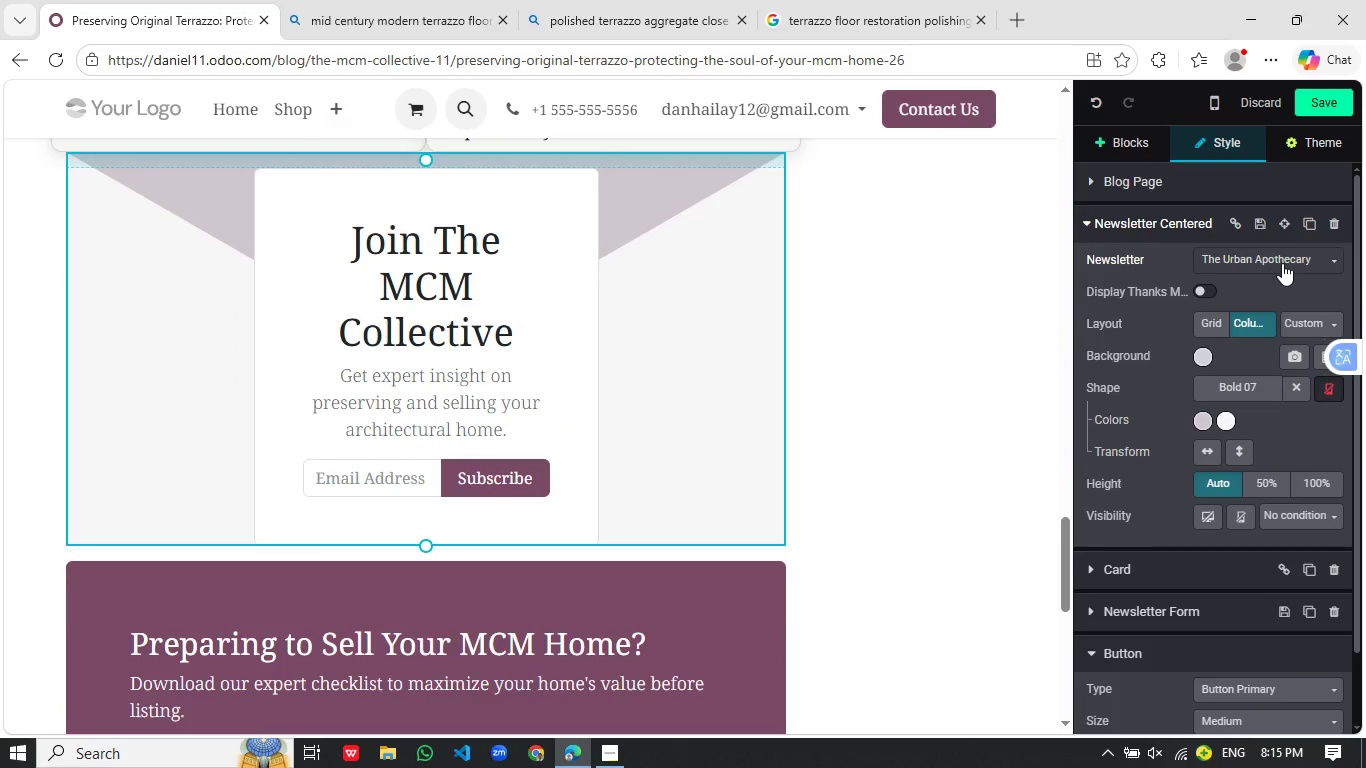 
left_click([1282, 263])
 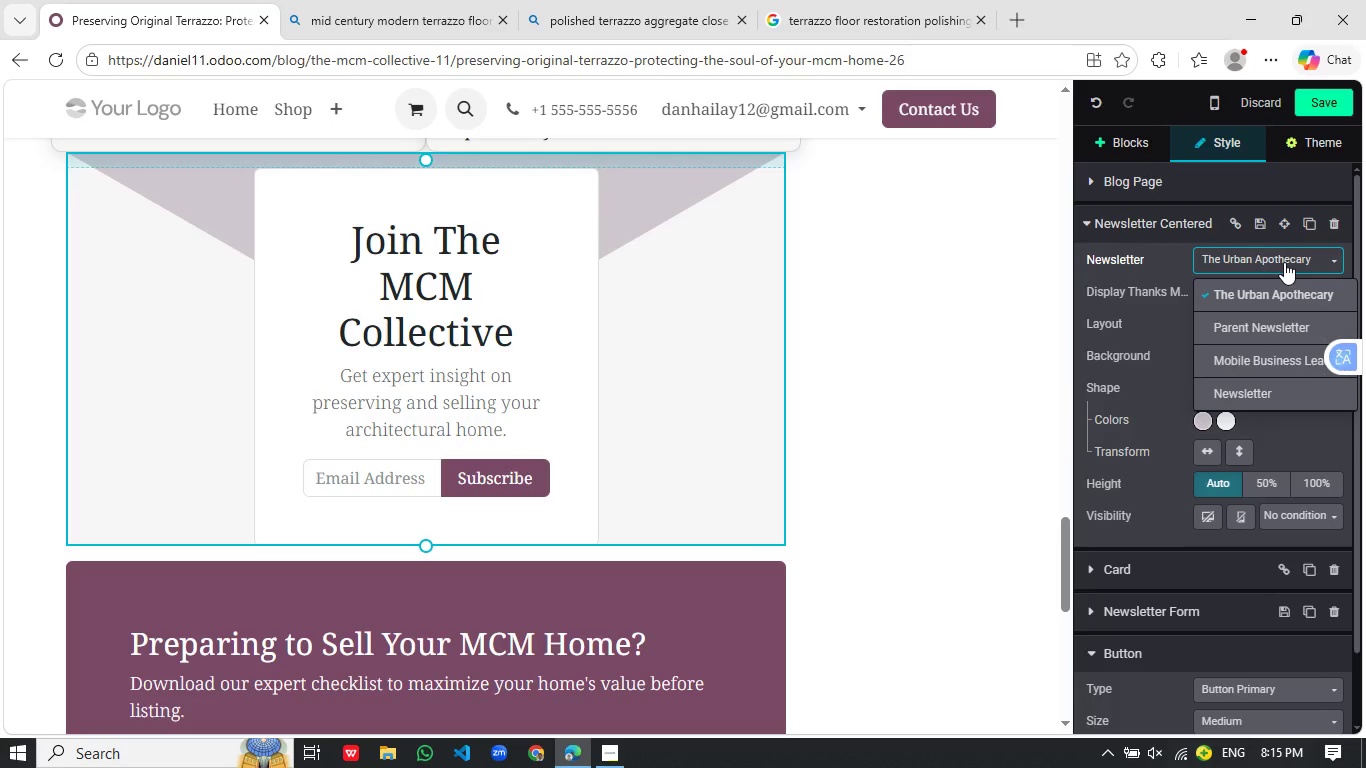 
wait(28.09)
 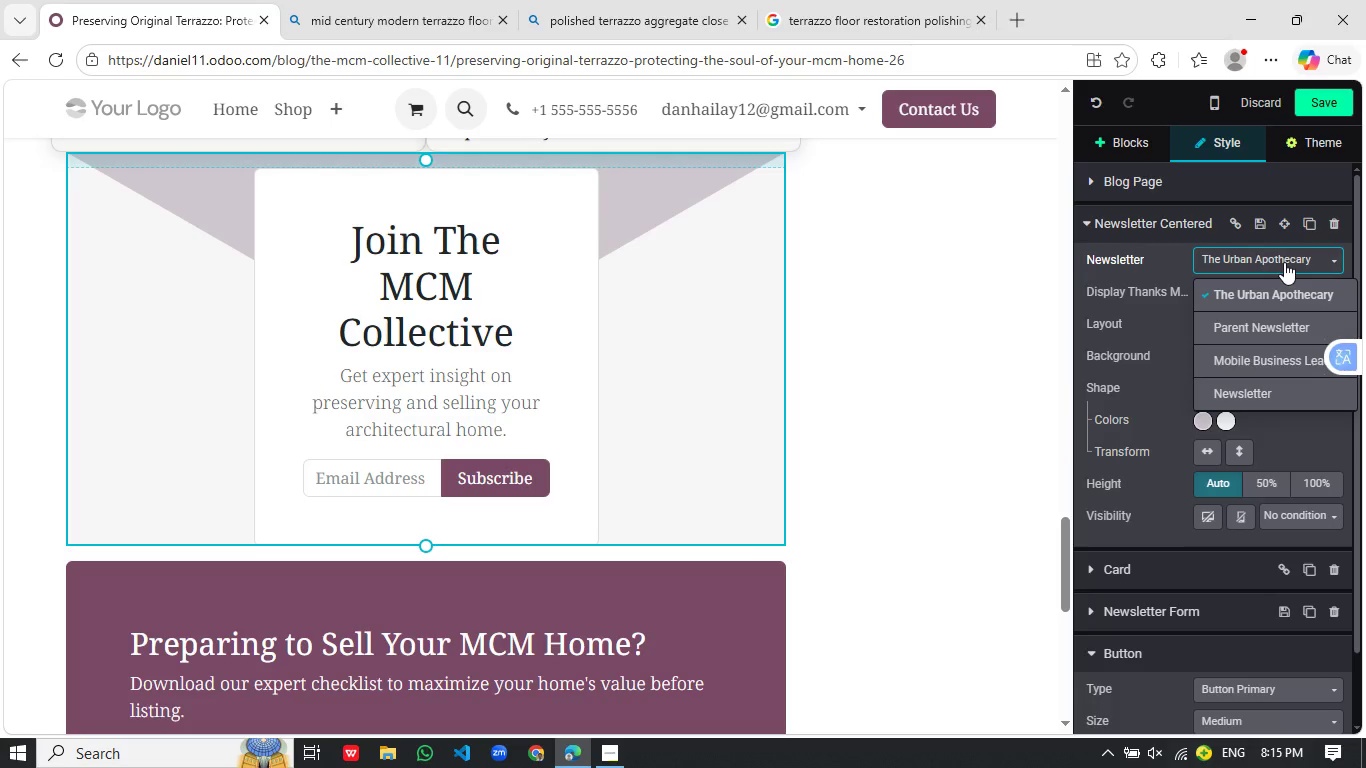 
left_click([1319, 106])
 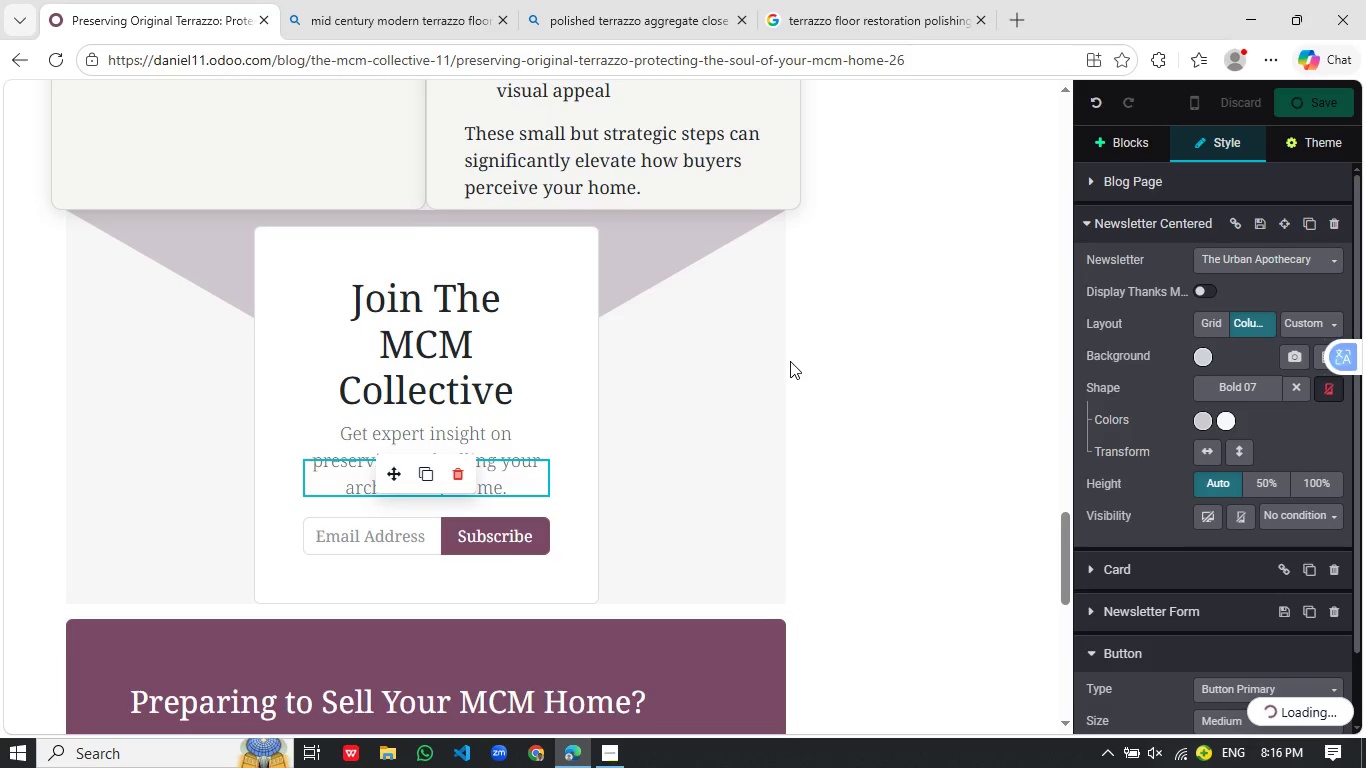 
wait(13.55)
 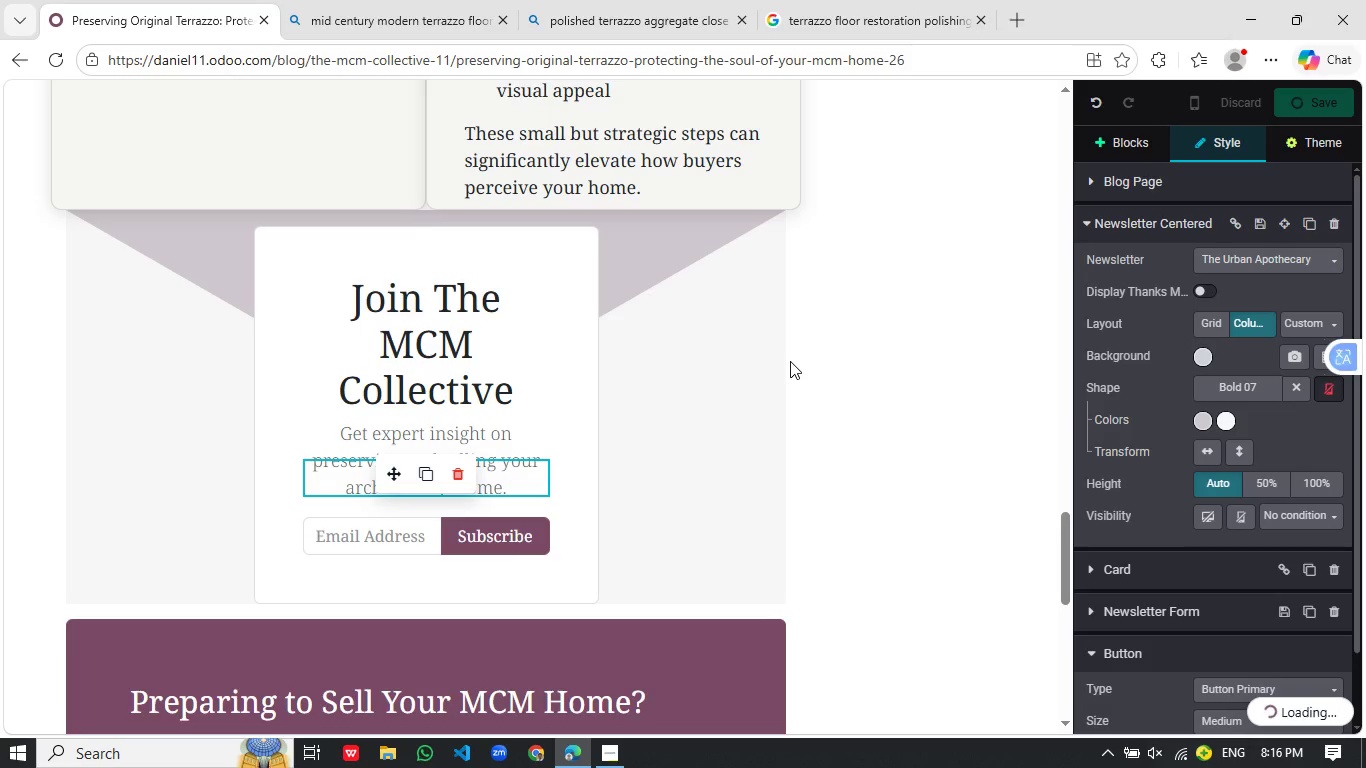 
scroll: coordinate [747, 451], scroll_direction: up, amount: 20.0
 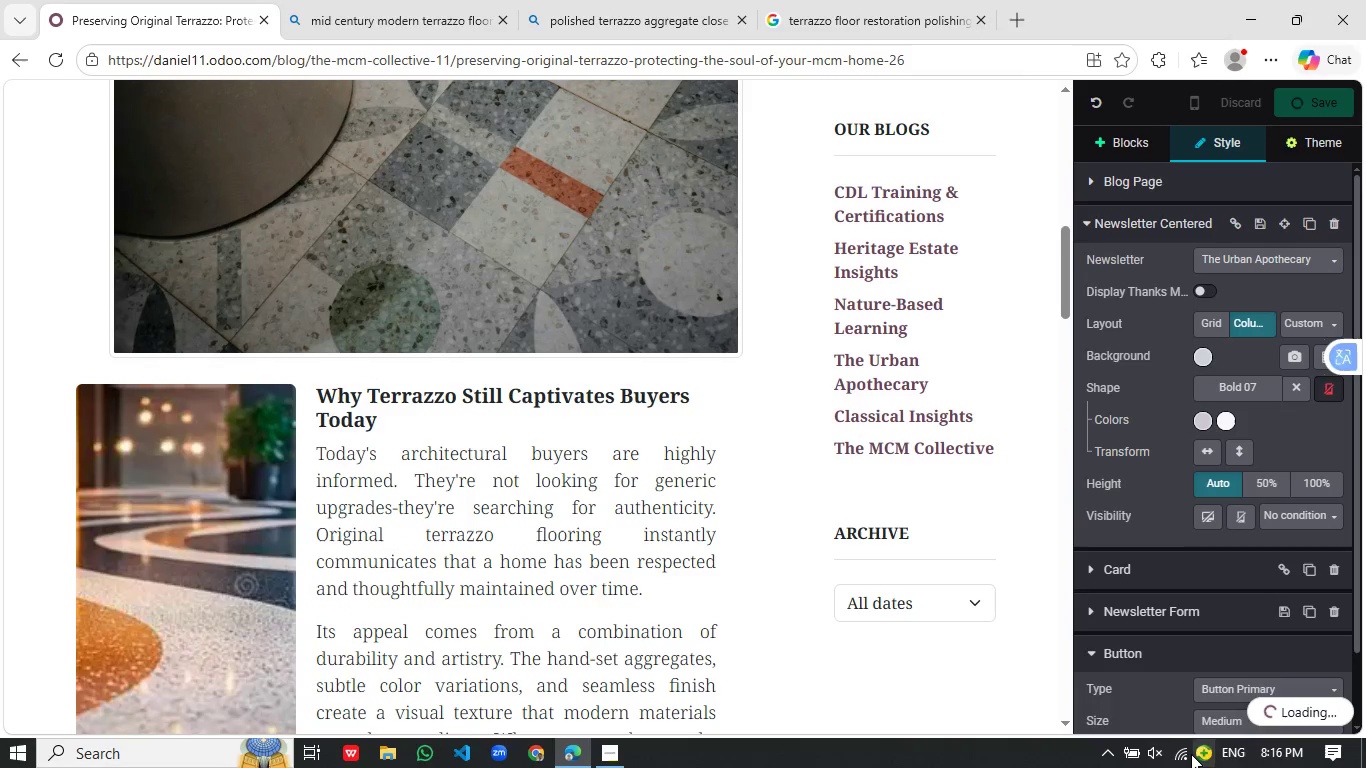 
left_click([1180, 754])
 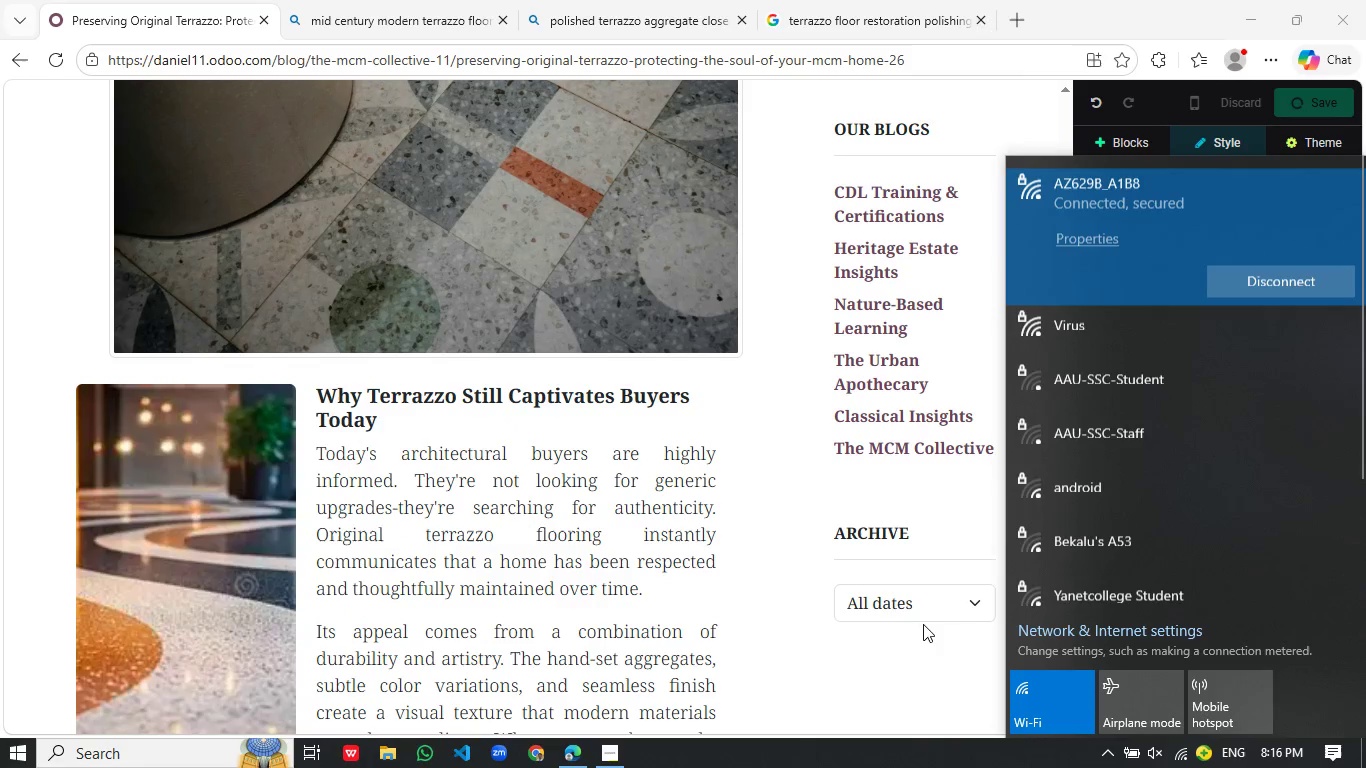 
left_click([800, 637])
 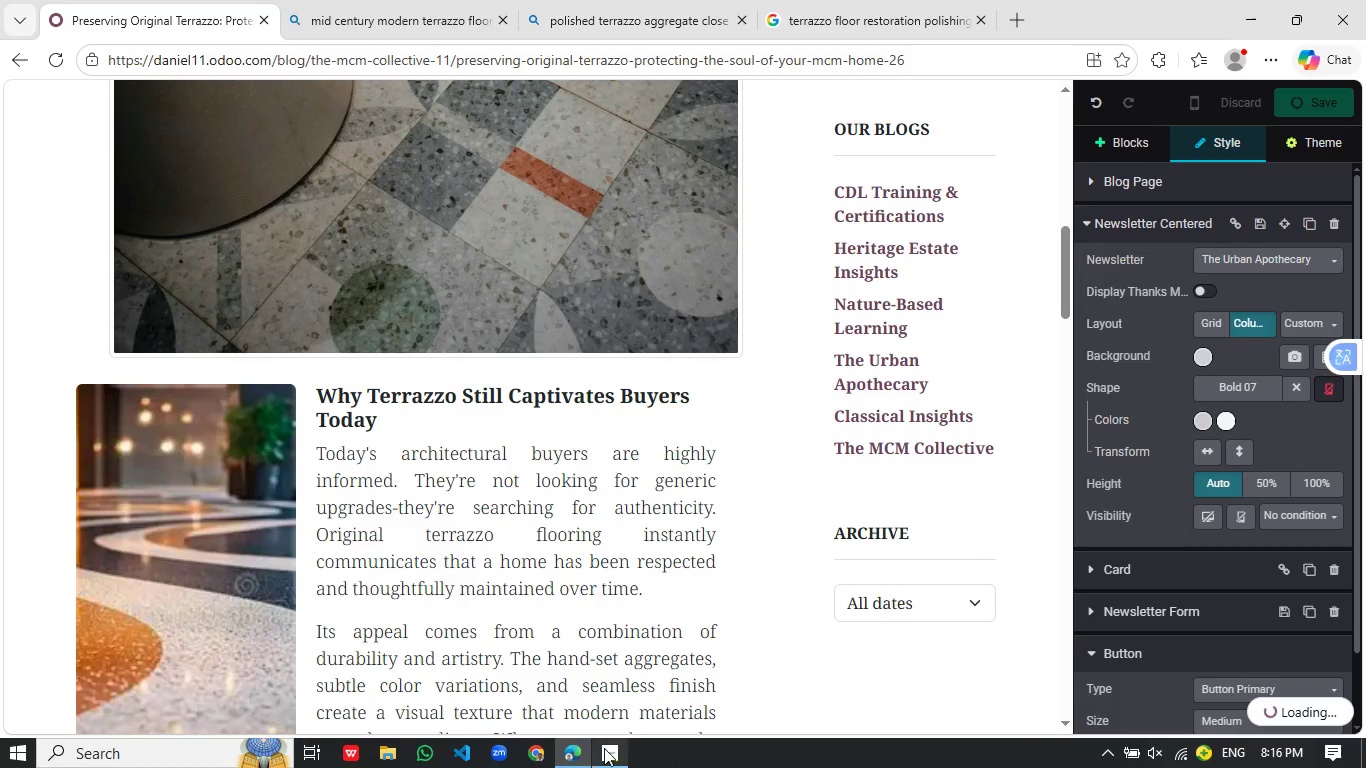 
left_click([603, 751])